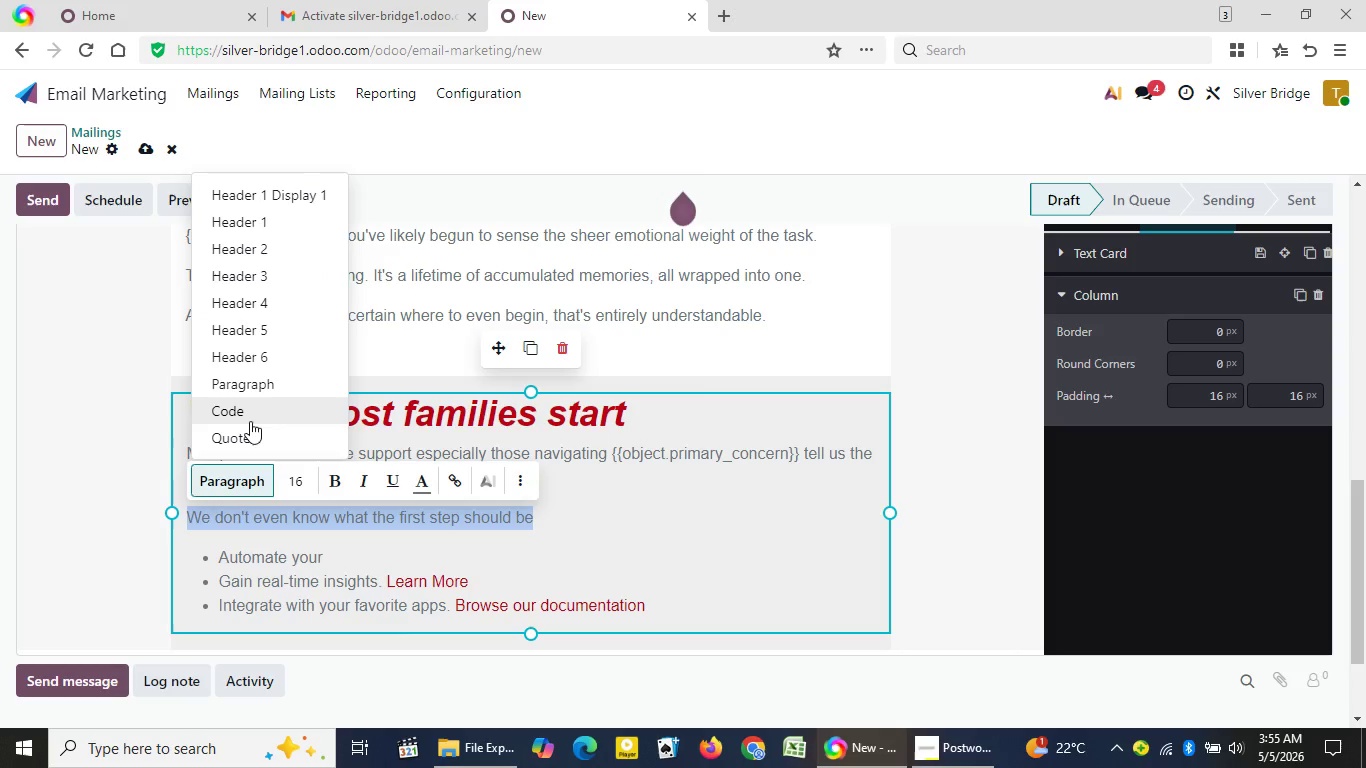 
left_click([249, 433])
 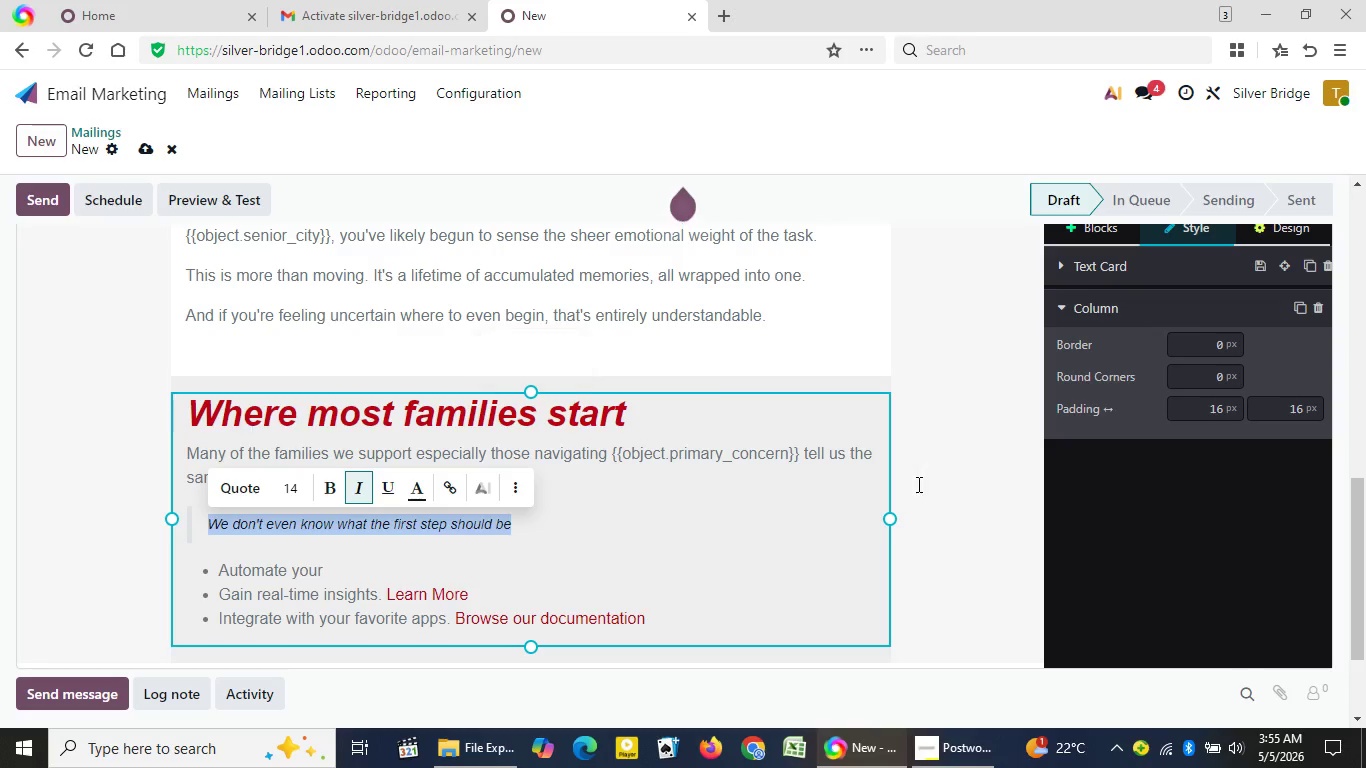 
left_click([949, 490])
 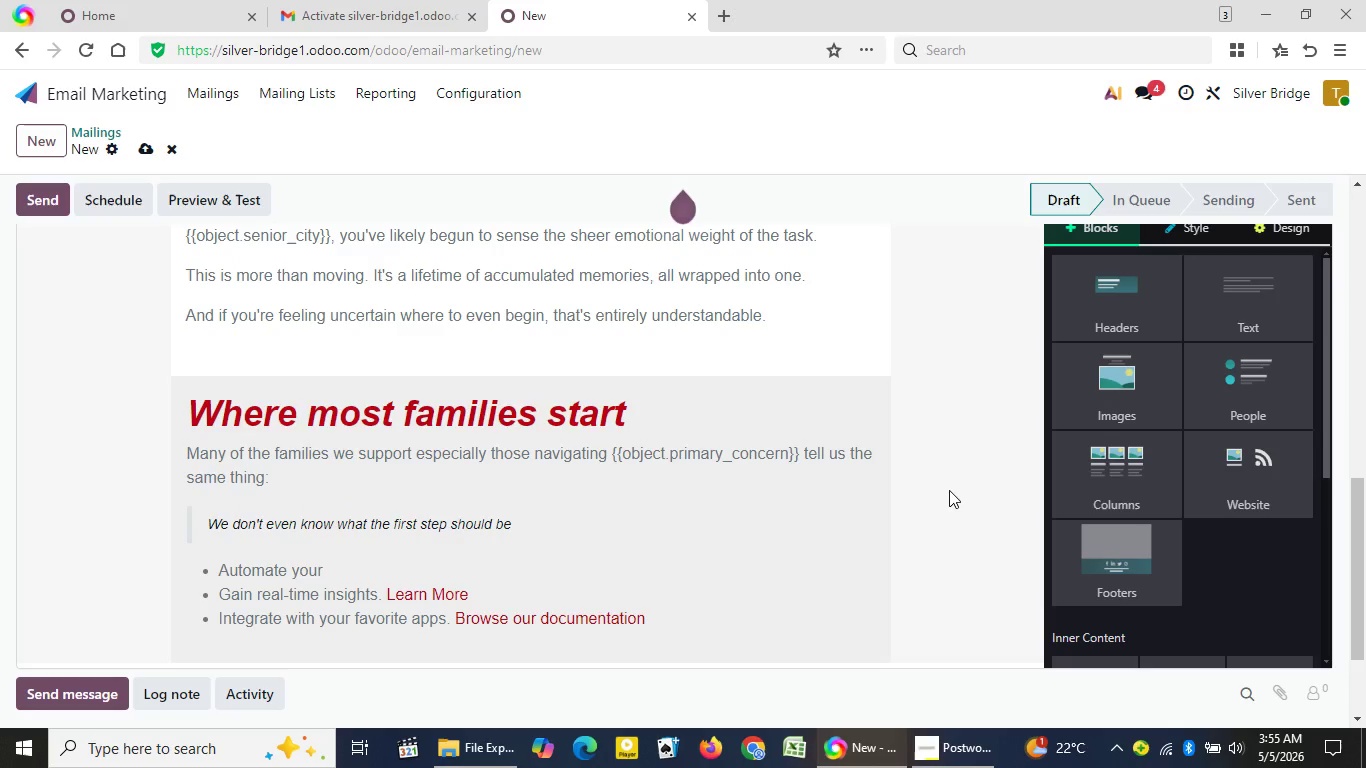 
left_click([335, 496])
 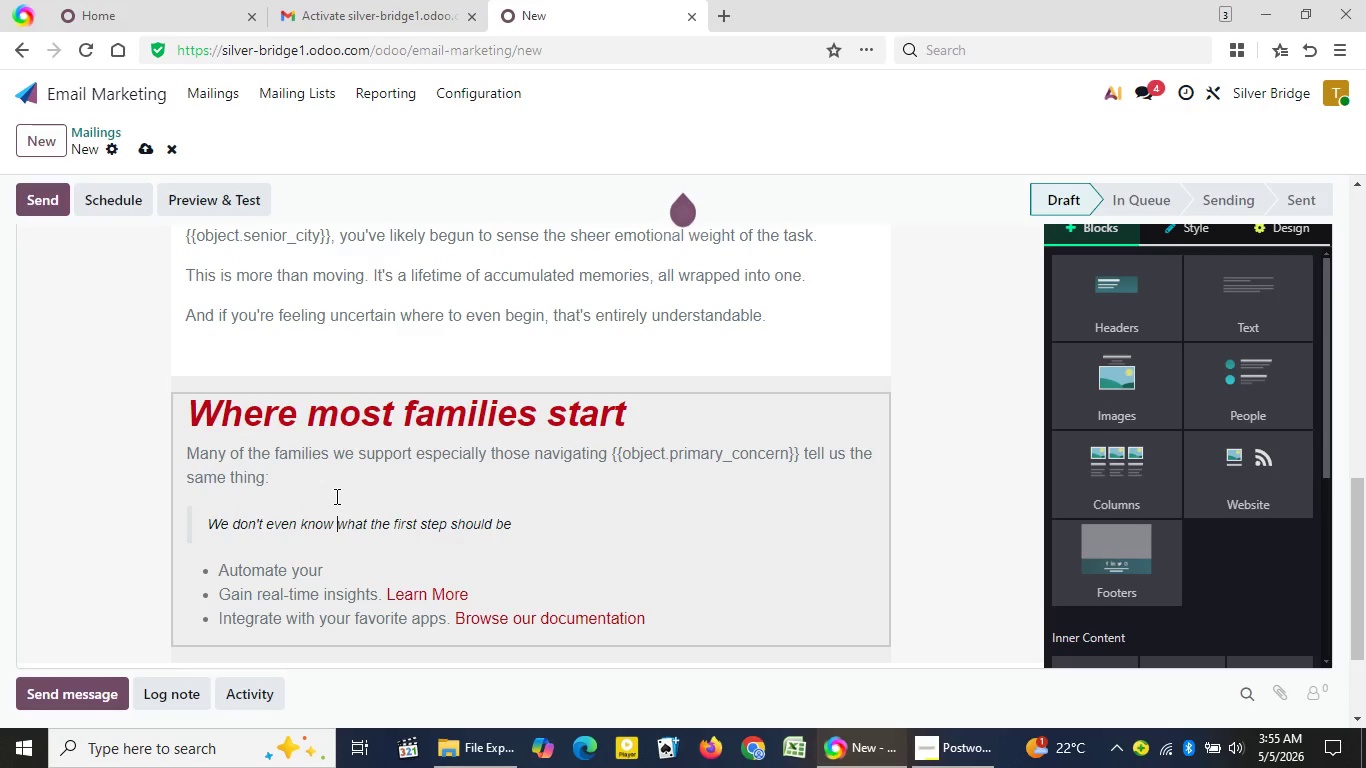 
key(Control+Z)
 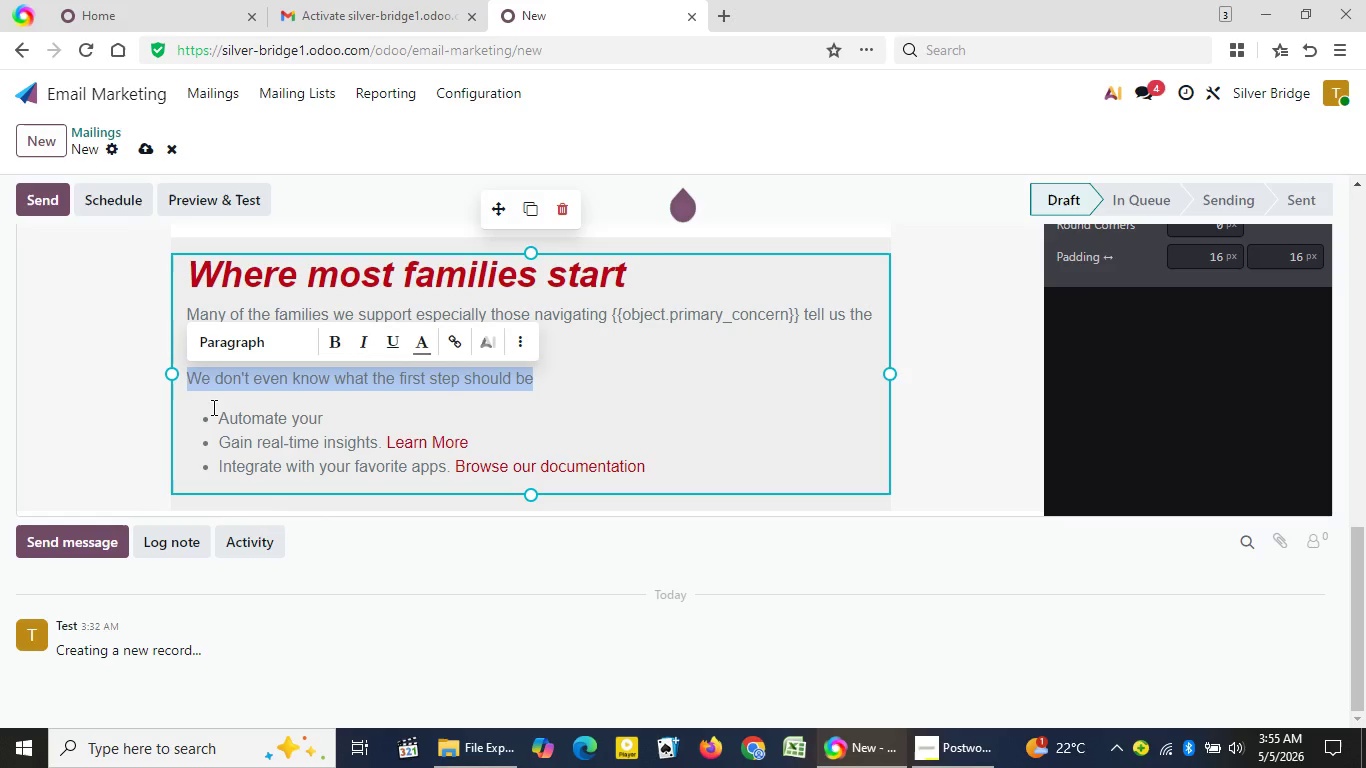 
left_click([198, 388])
 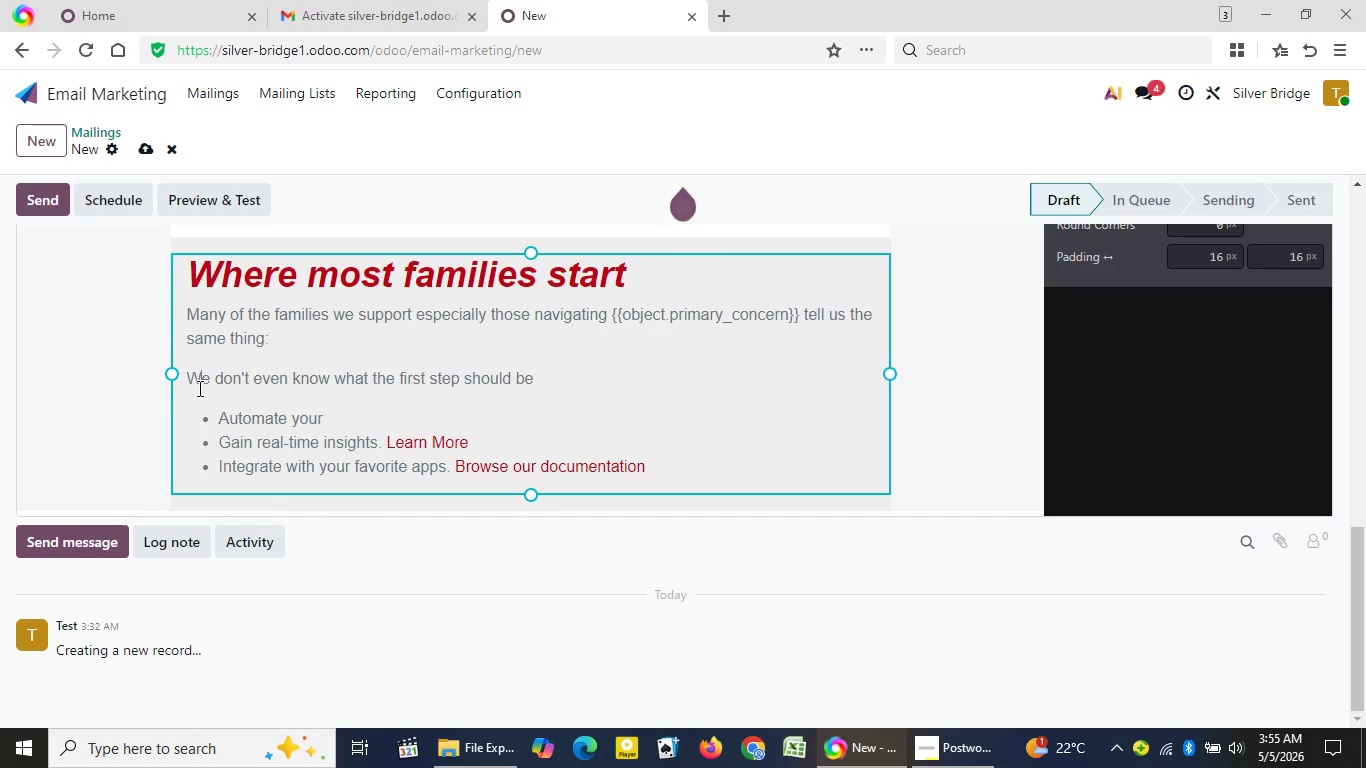 
key(ArrowLeft)
 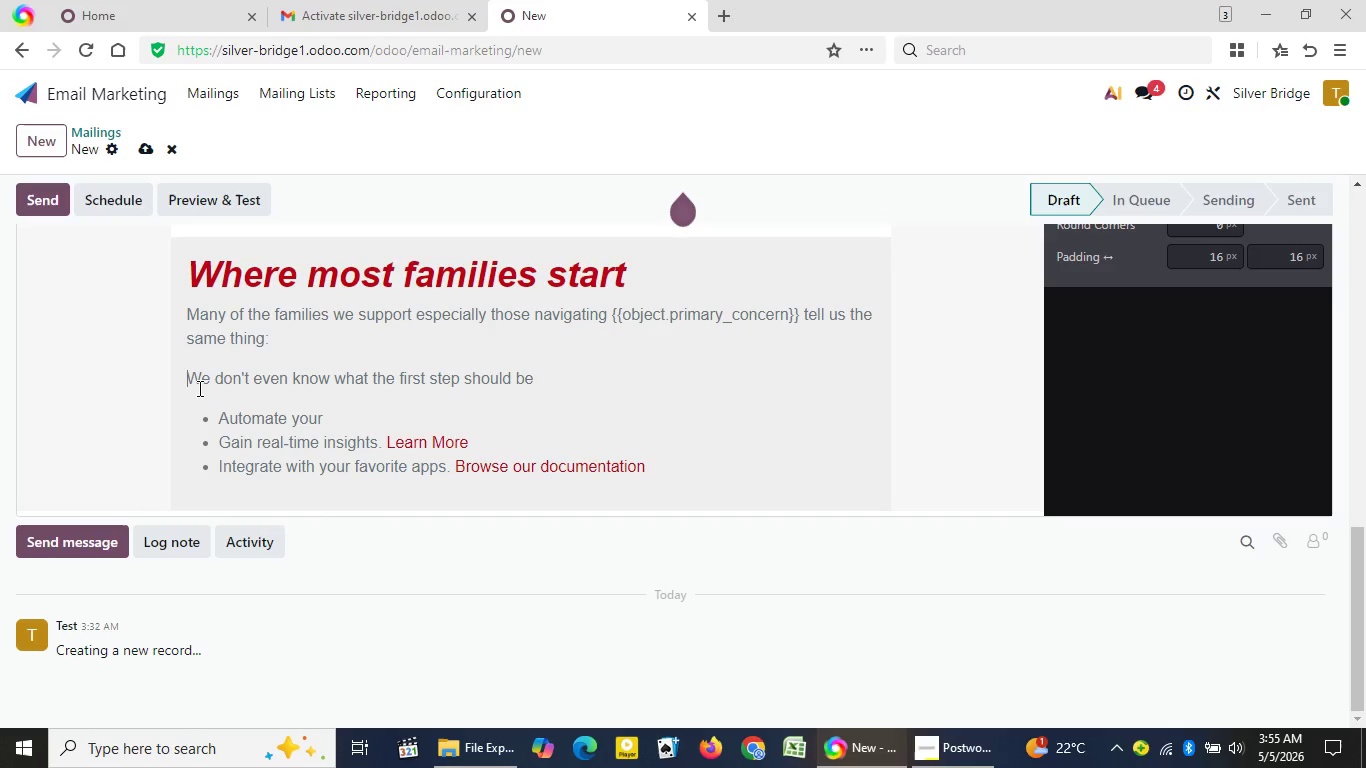 
key(Backspace)
 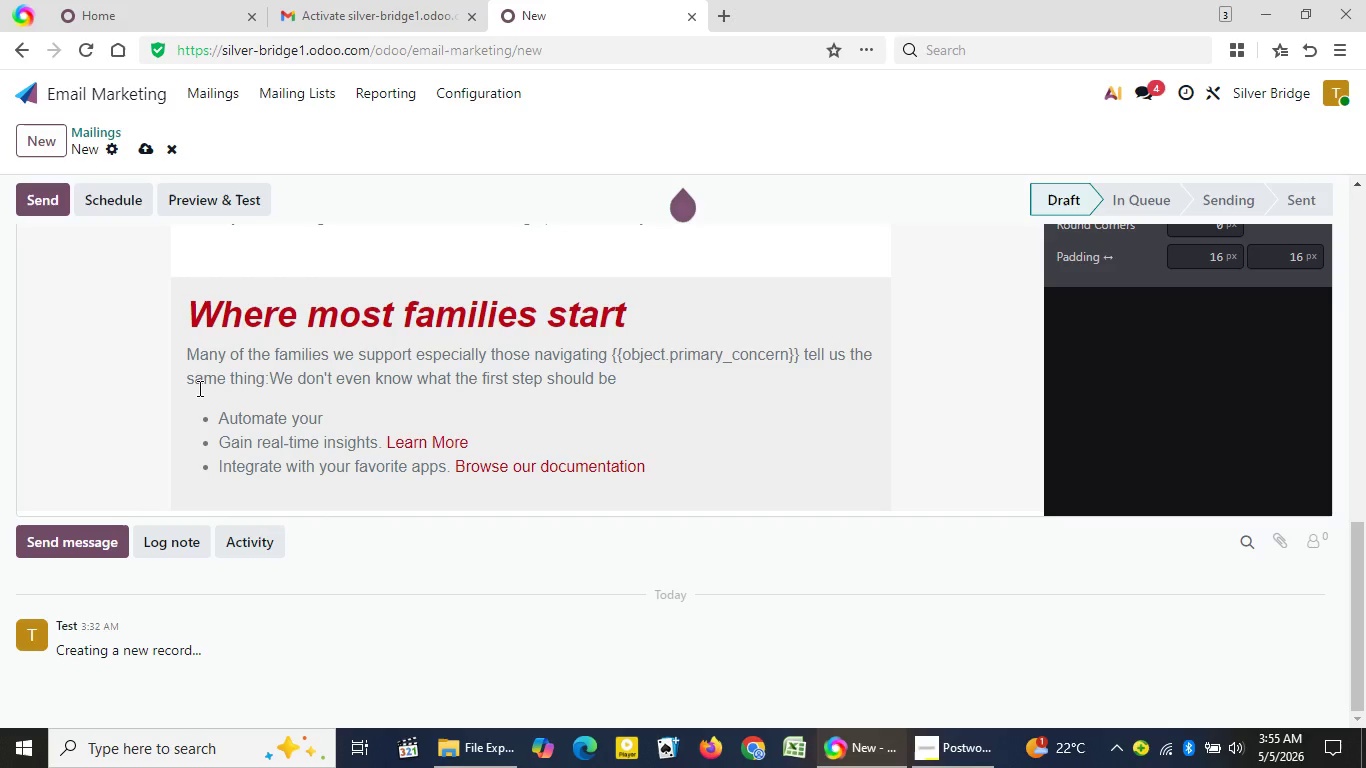 
key(Shift+Enter)
 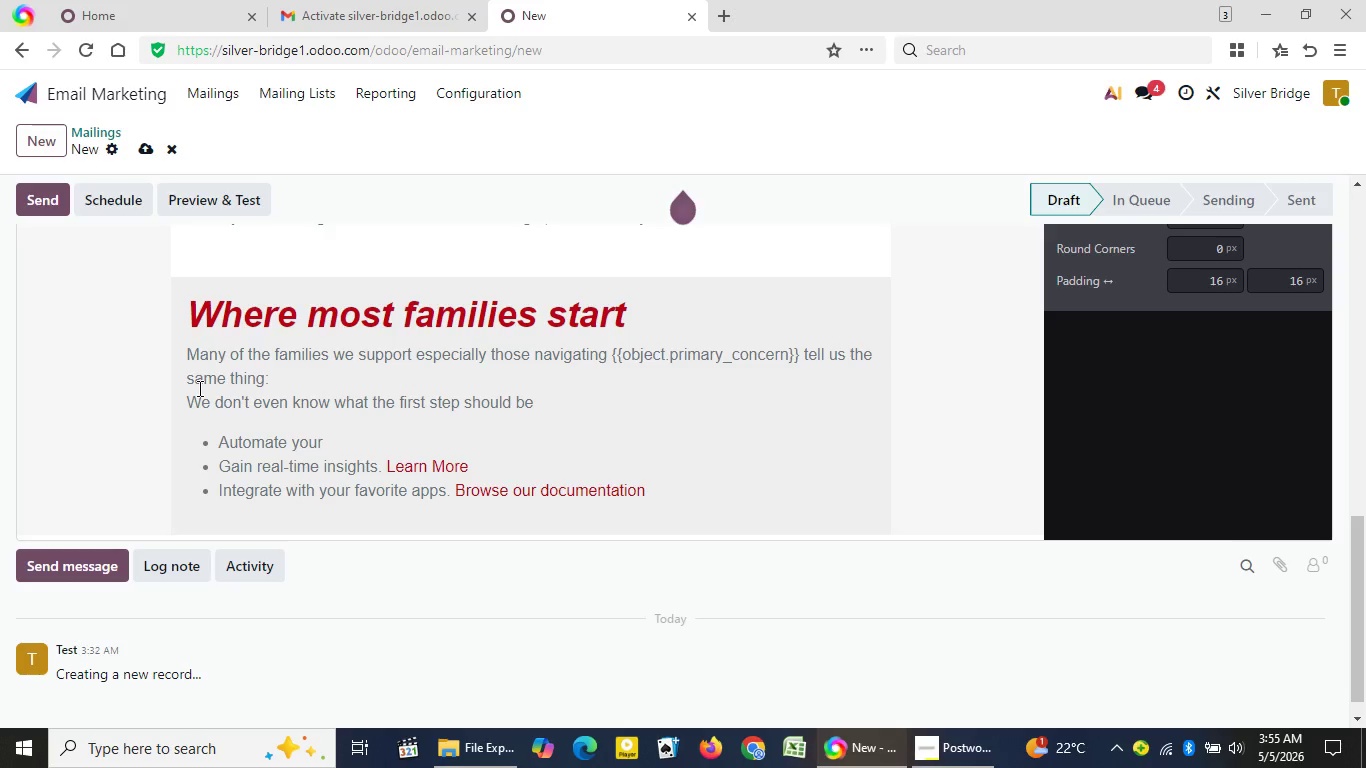 
wait(13.78)
 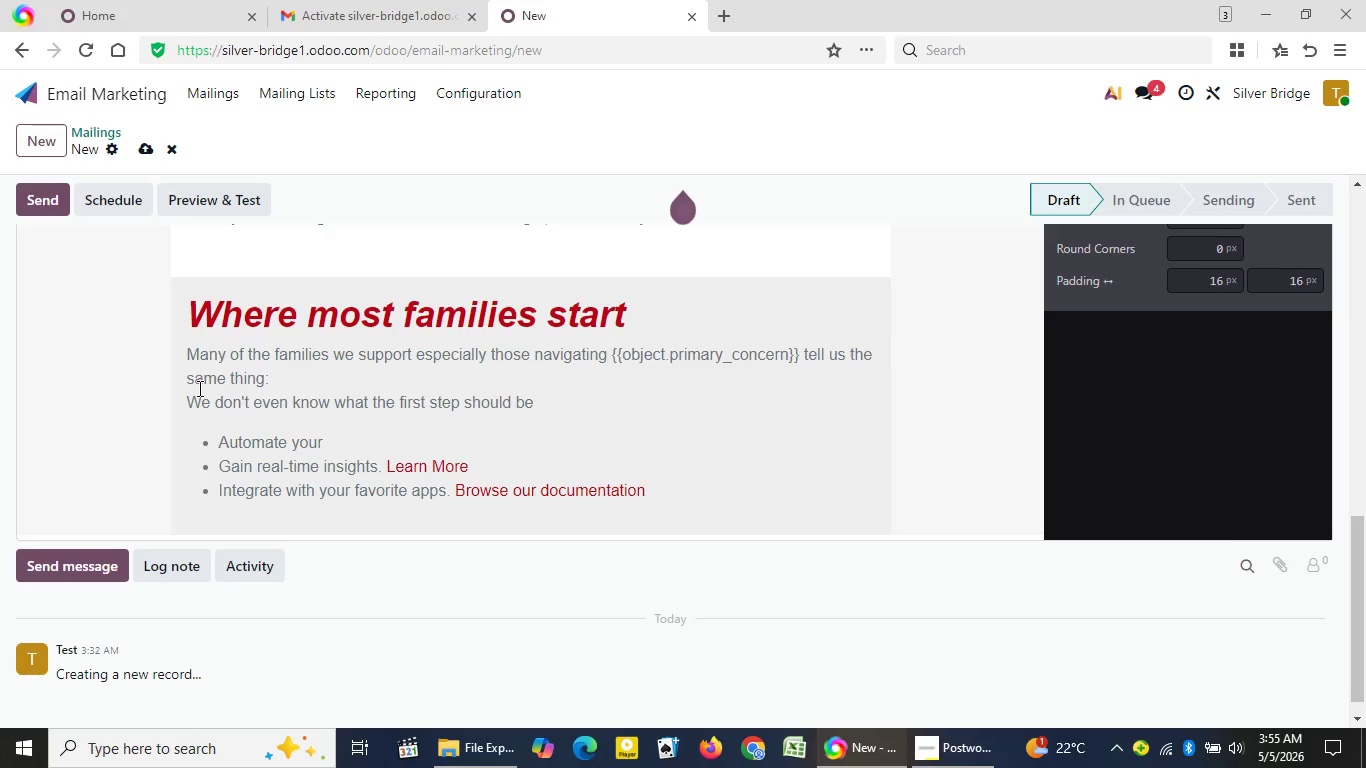 
double_click([270, 406])
 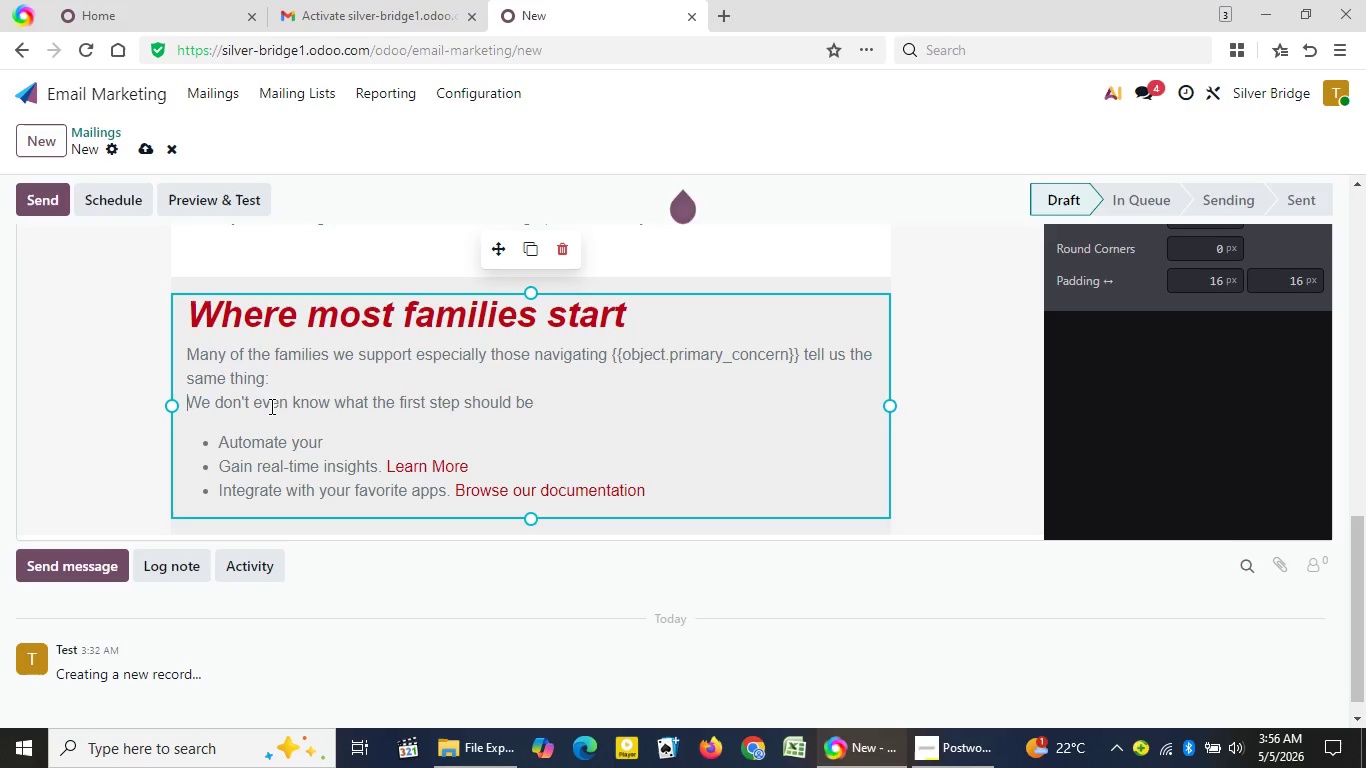 
triple_click([270, 406])
 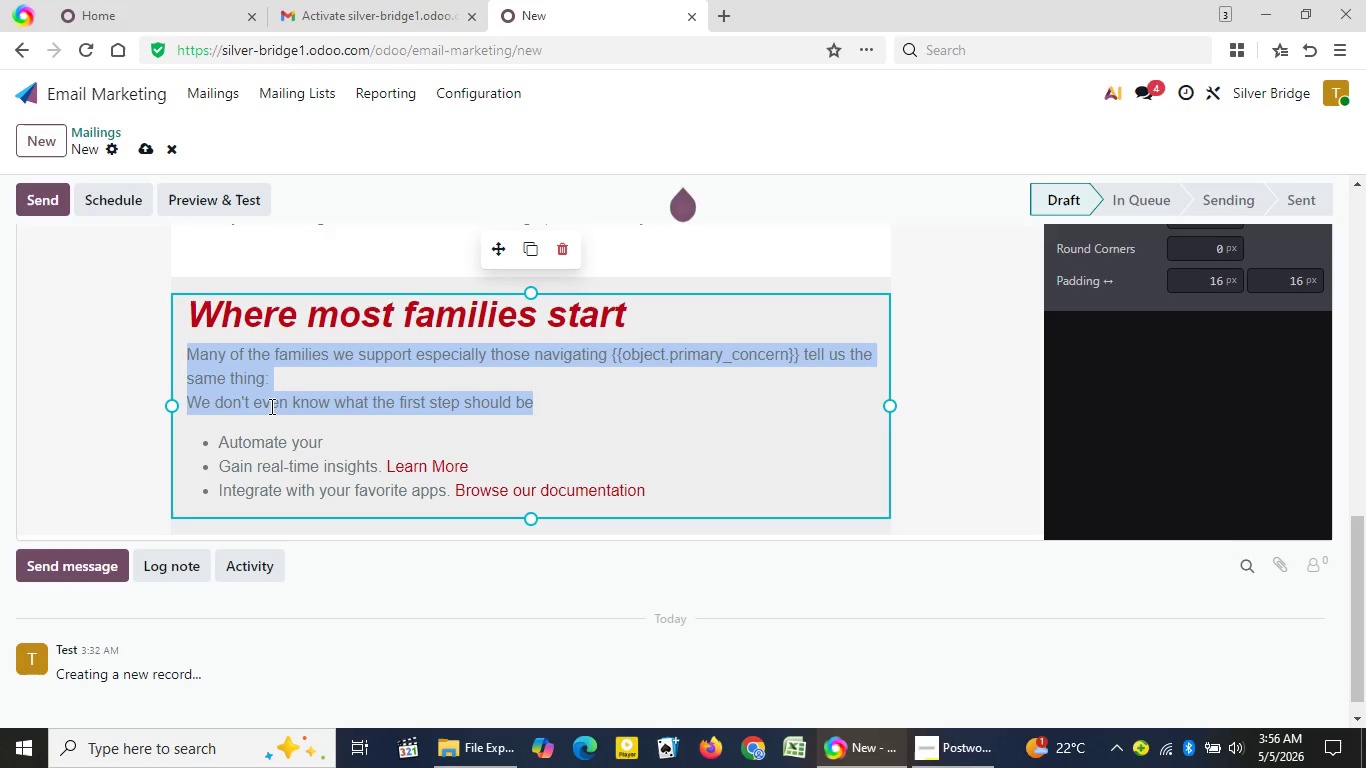 
left_click([270, 406])
 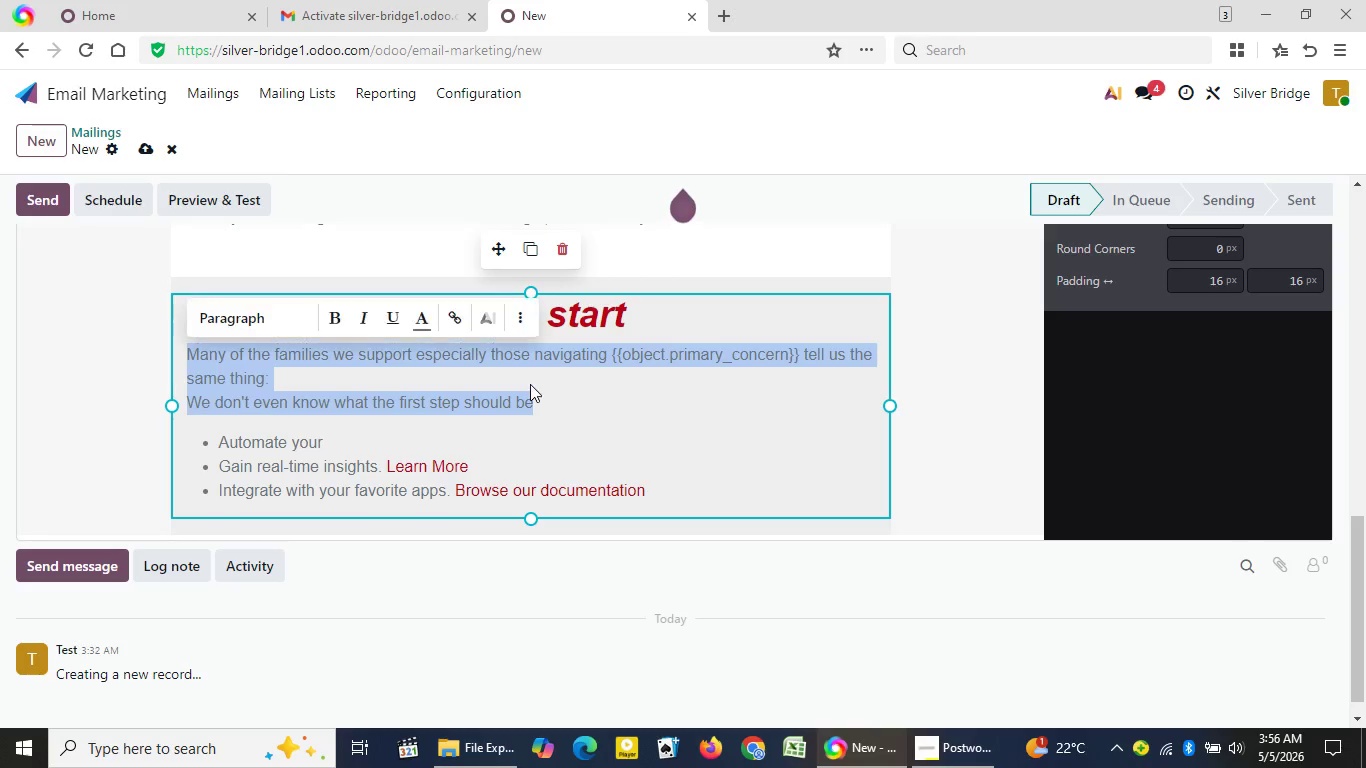 
left_click([530, 384])
 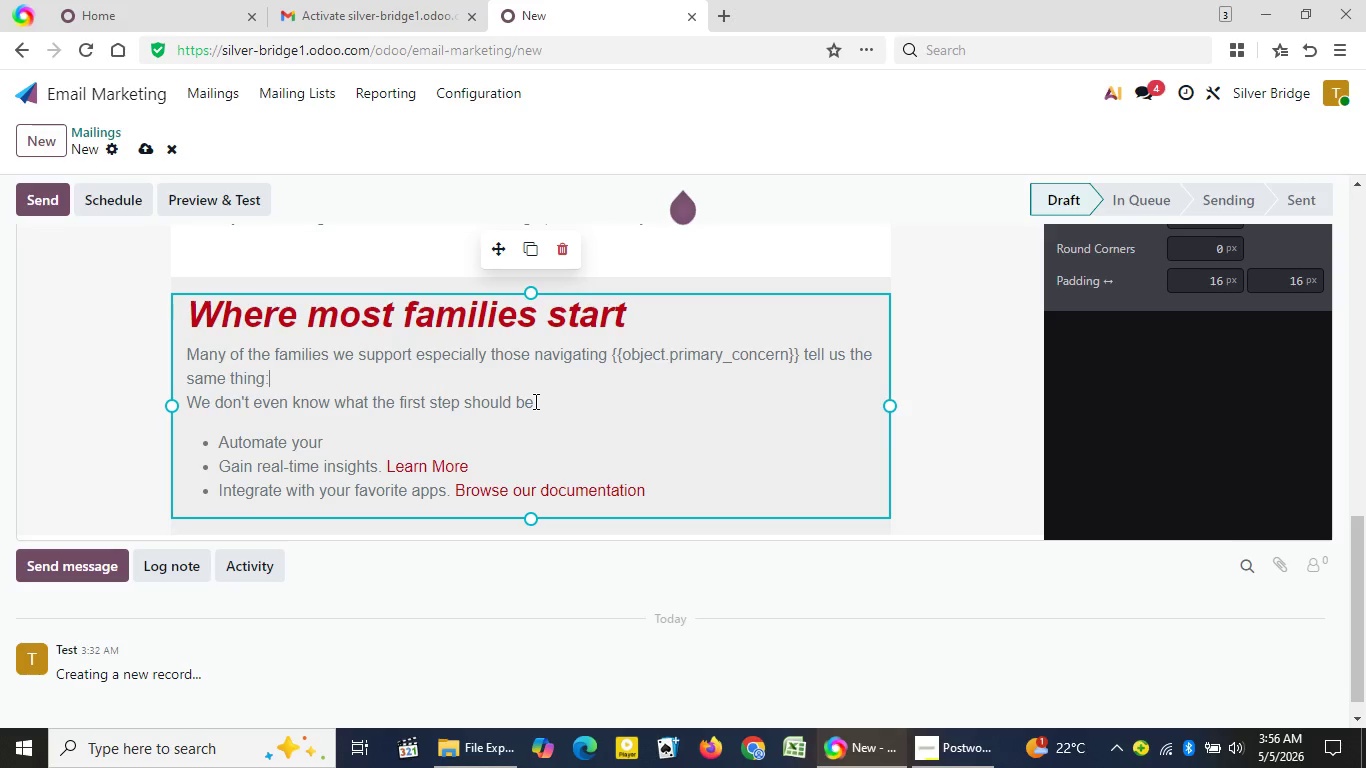 
left_click_drag(start_coordinate=[535, 401], to_coordinate=[190, 398])
 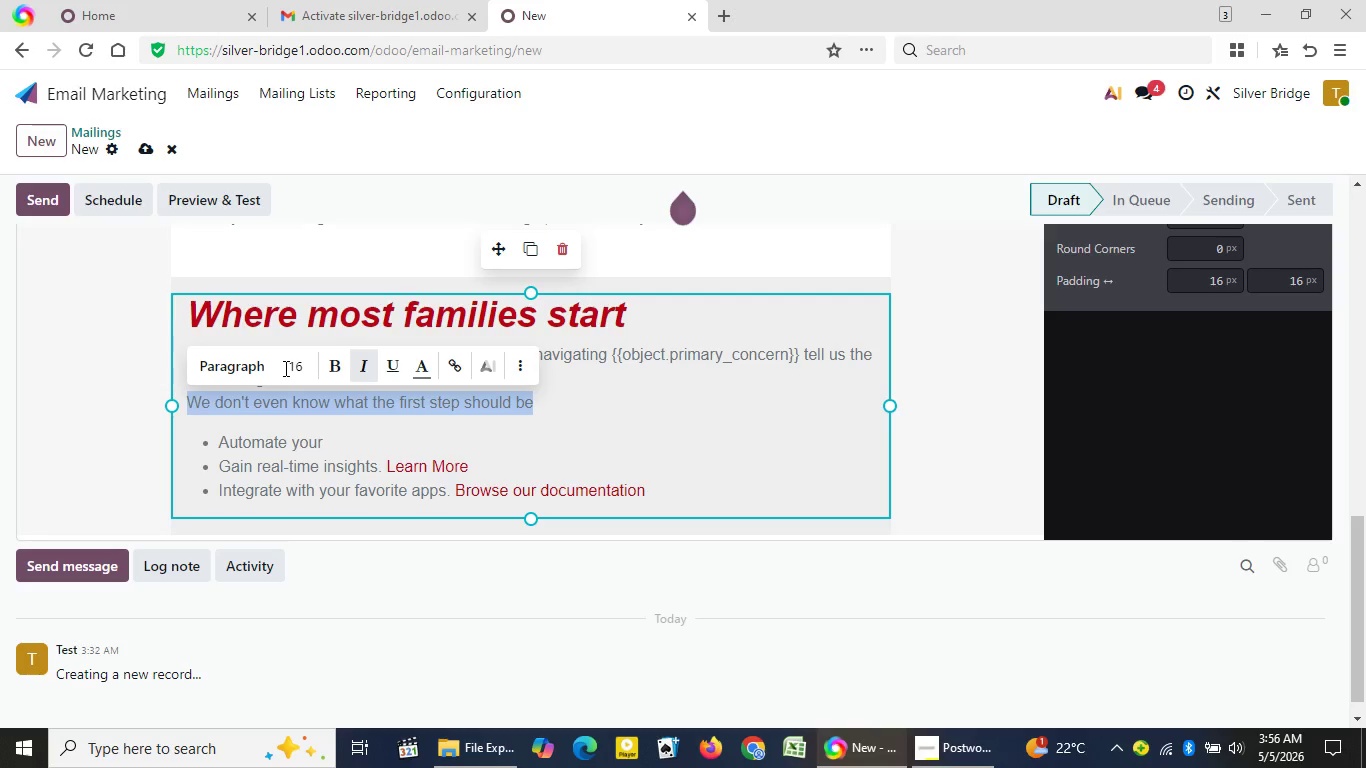 
left_click([252, 370])
 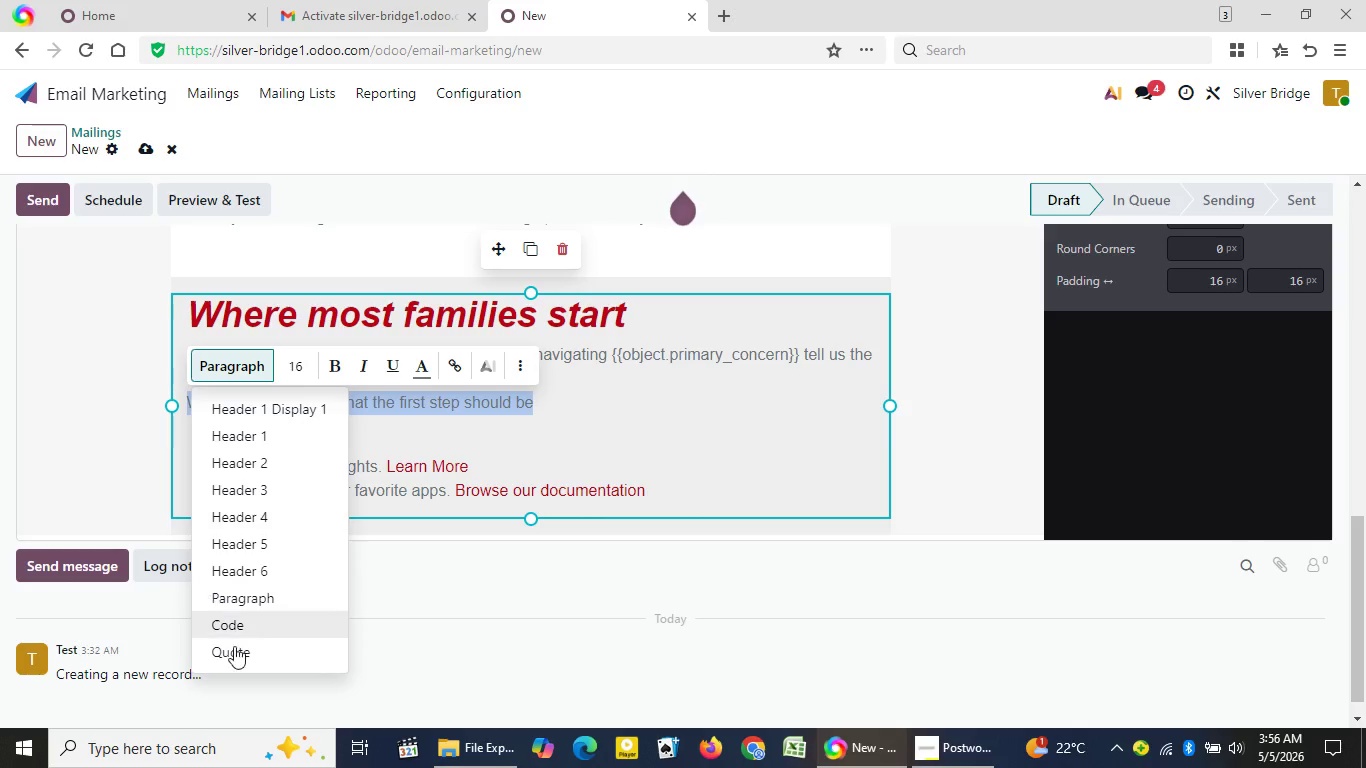 
left_click([234, 646])
 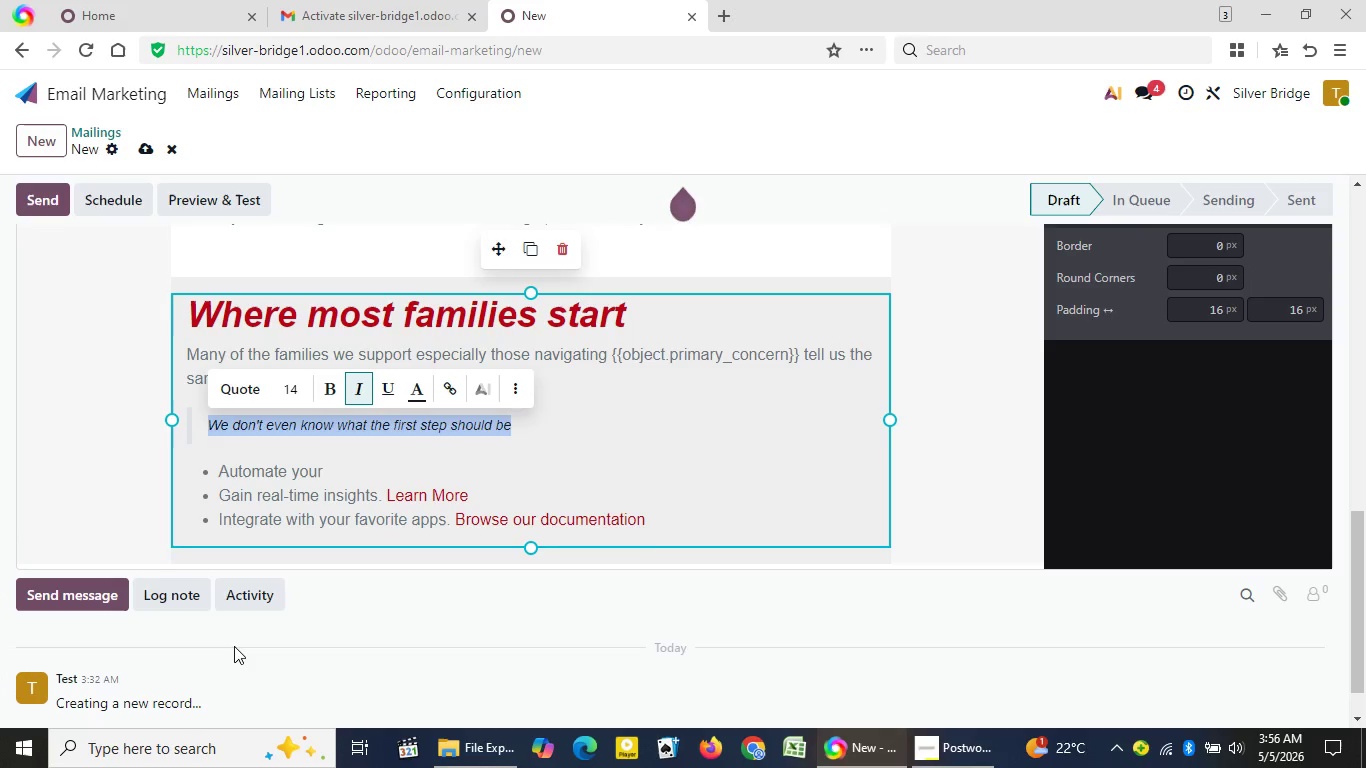 
left_click([983, 398])
 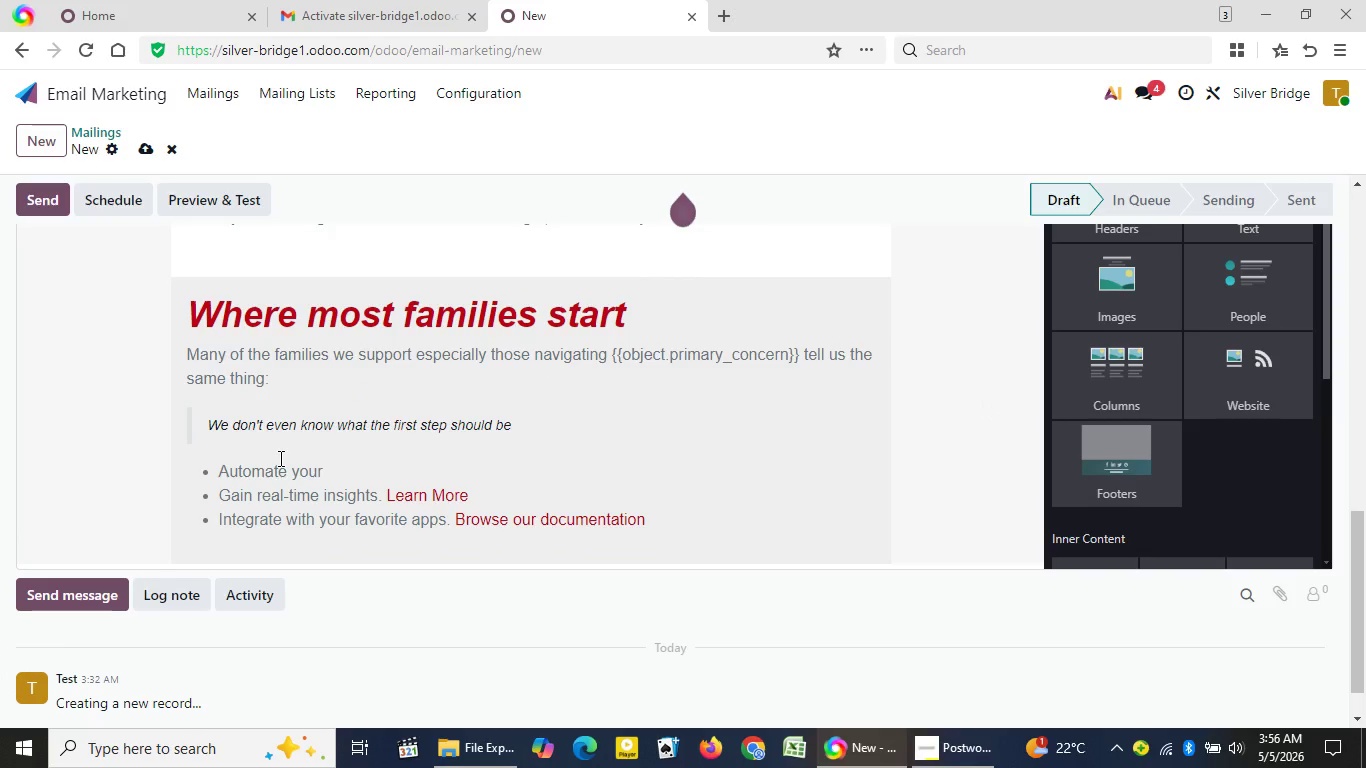 
left_click([327, 467])
 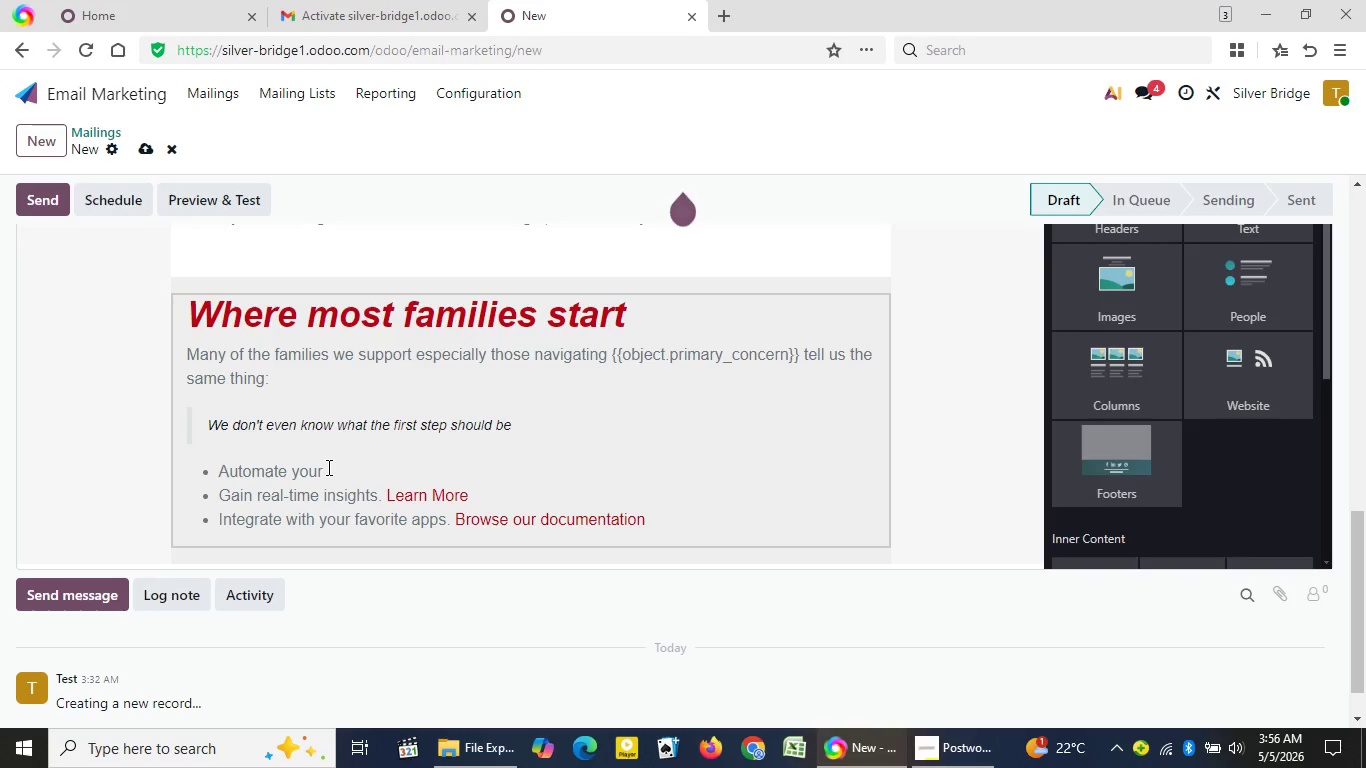 
key(Backspace)
key(Backspace)
key(Backspace)
key(Backspace)
key(Backspace)
key(Backspace)
key(Backspace)
key(Backspace)
key(Backspace)
key(Backspace)
key(Backspace)
key(Backspace)
key(Backspace)
key(Backspace)
type(Begin with conversion, not decis)
 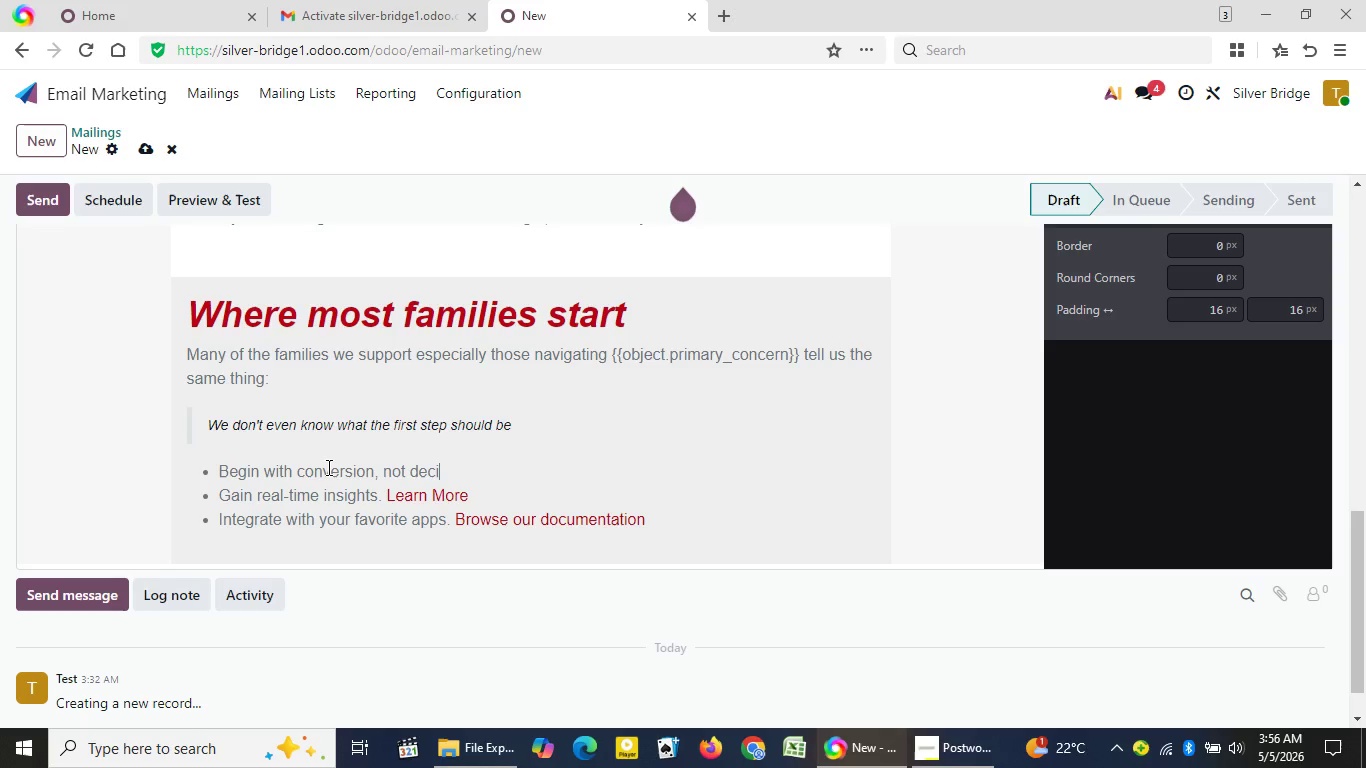 
type(ions)
 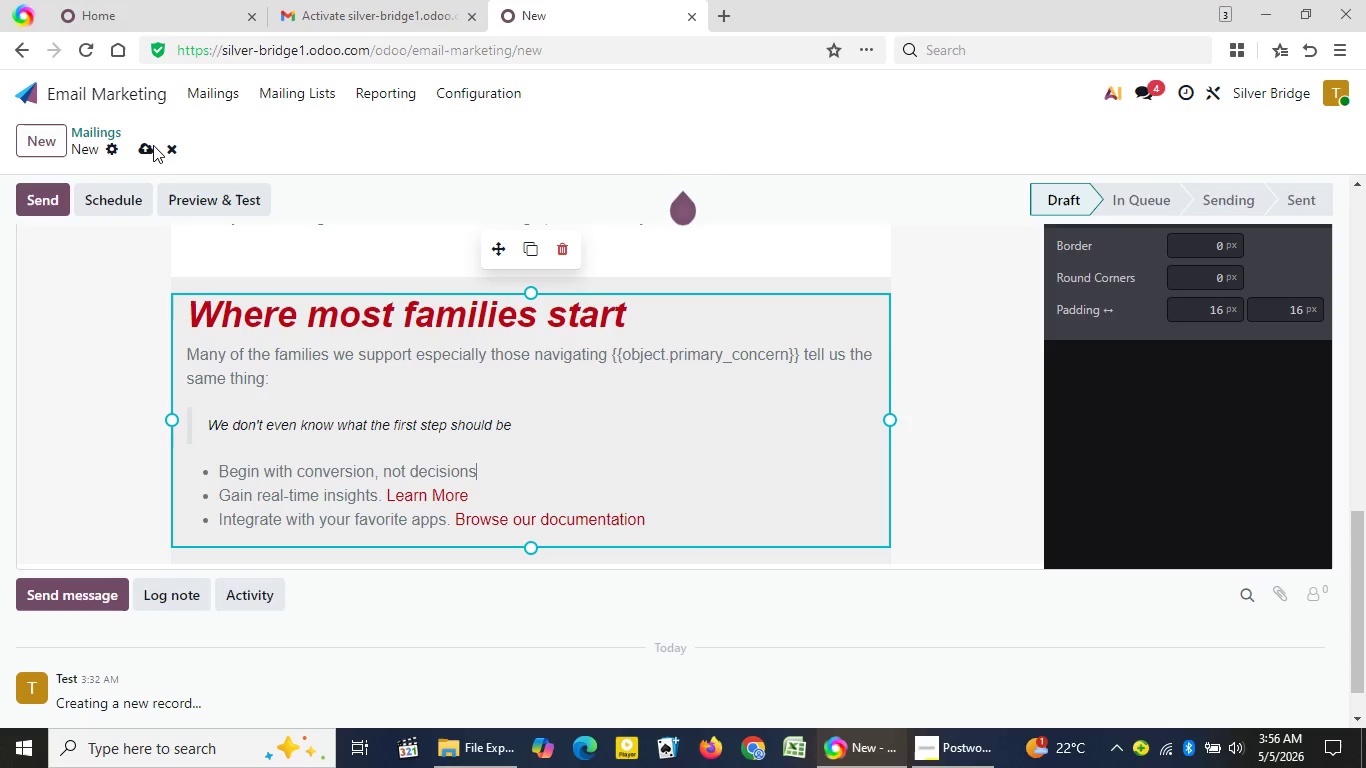 
left_click([142, 147])
 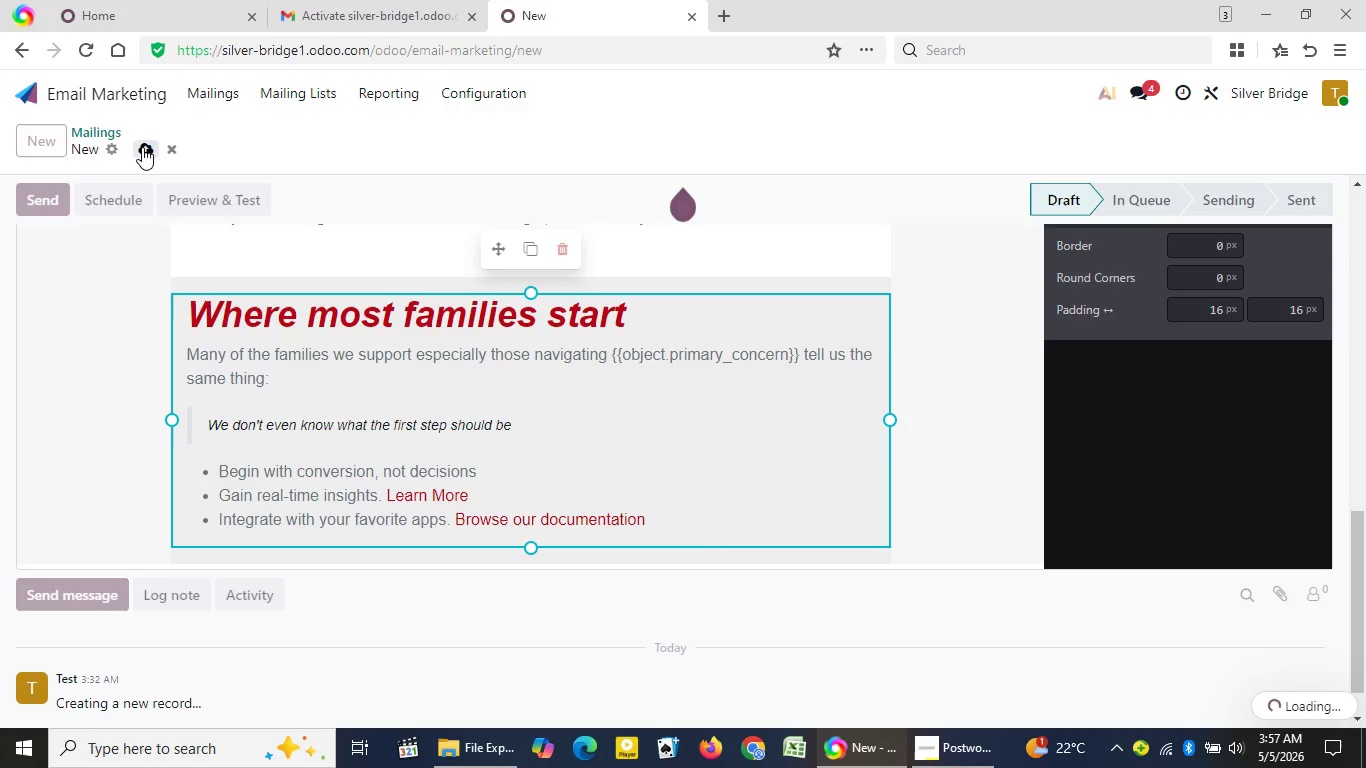 
wait(8.88)
 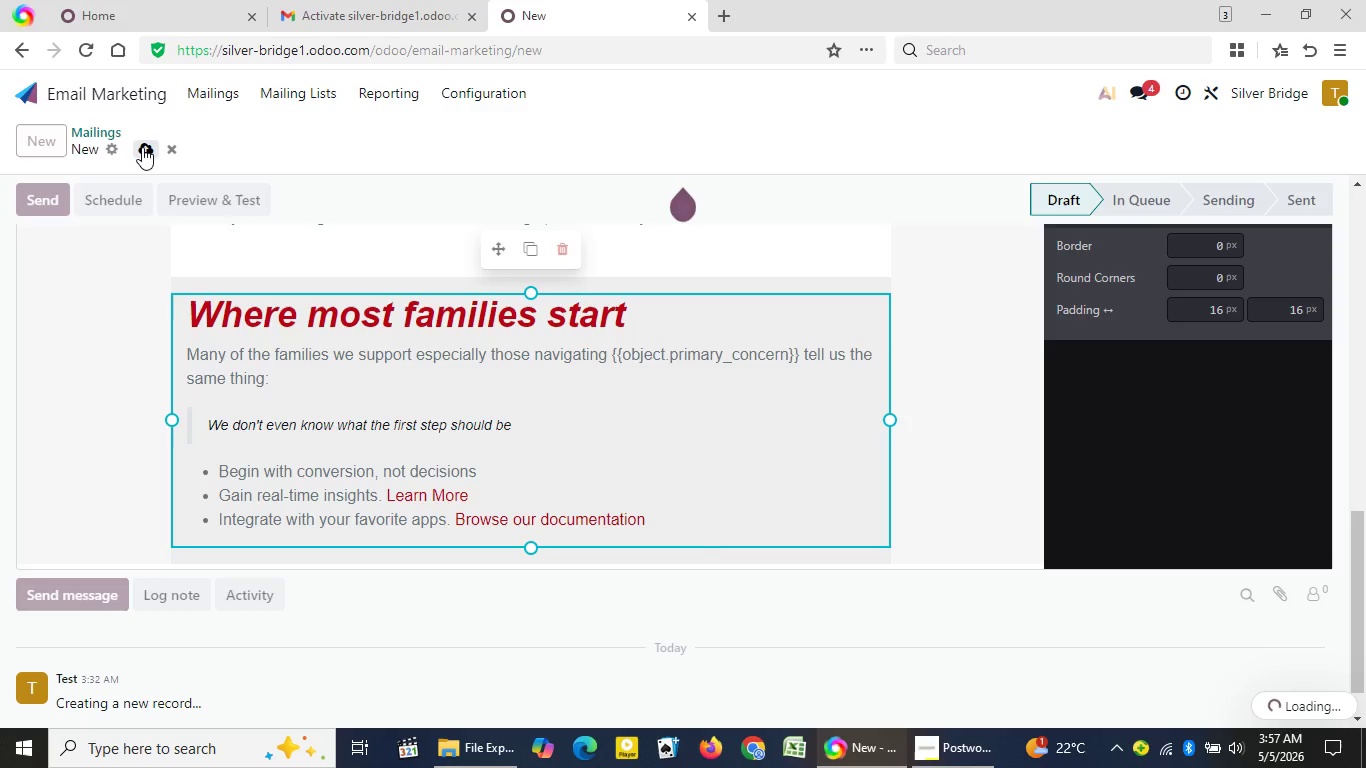 
left_click_drag(start_coordinate=[255, 530], to_coordinate=[482, 530])
 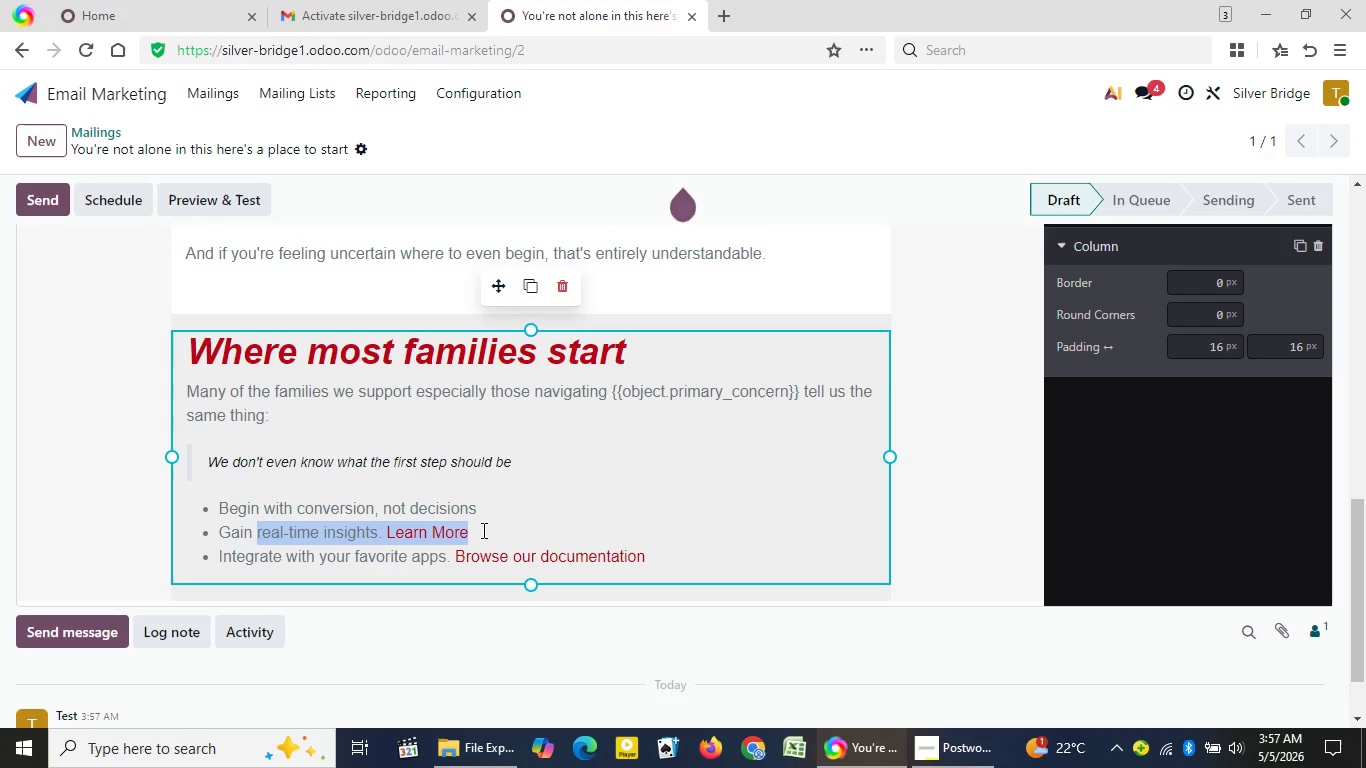 
key(Backspace)
key(Backspace)
key(Backspace)
key(Backspace)
key(Backspace)
key(Backspace)
type(Focus on safety and future needs before logu)
key(Backspace)
type(i)
 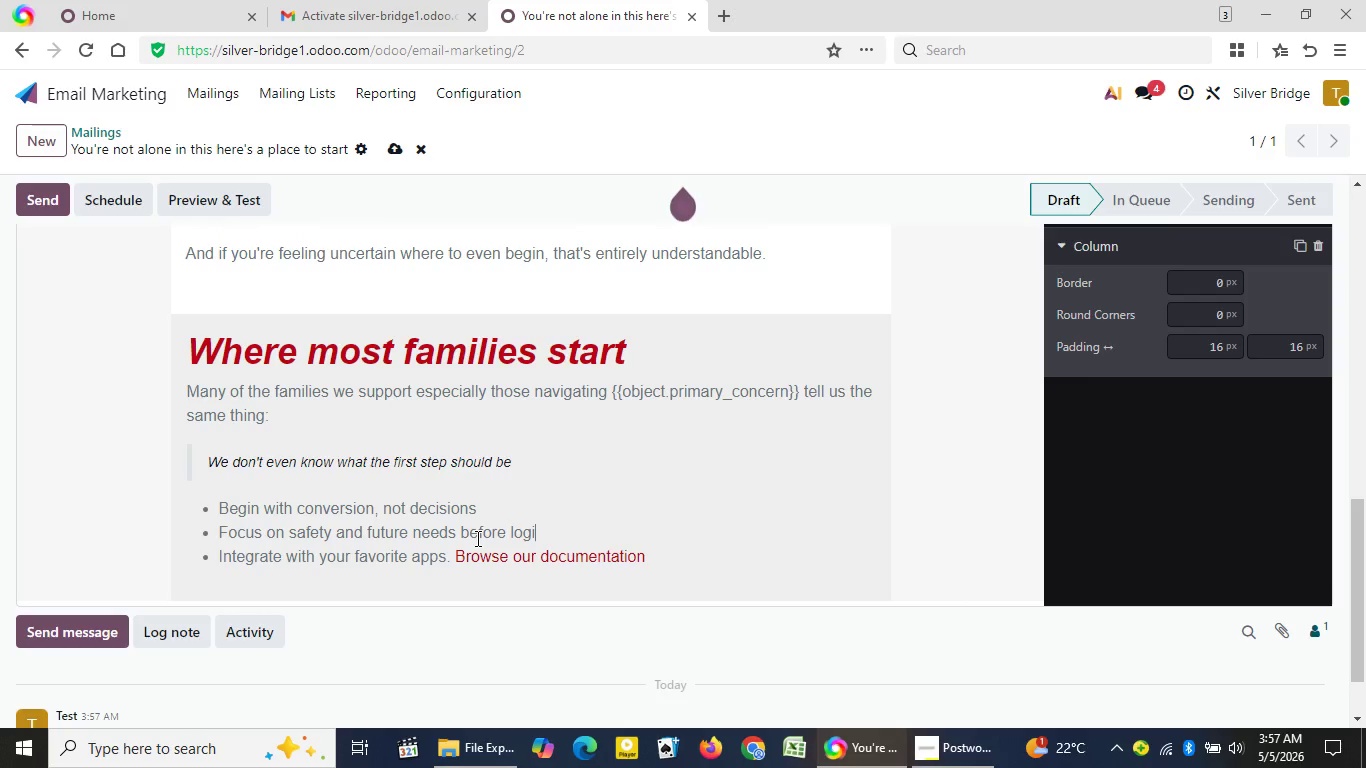 
type(stics)
 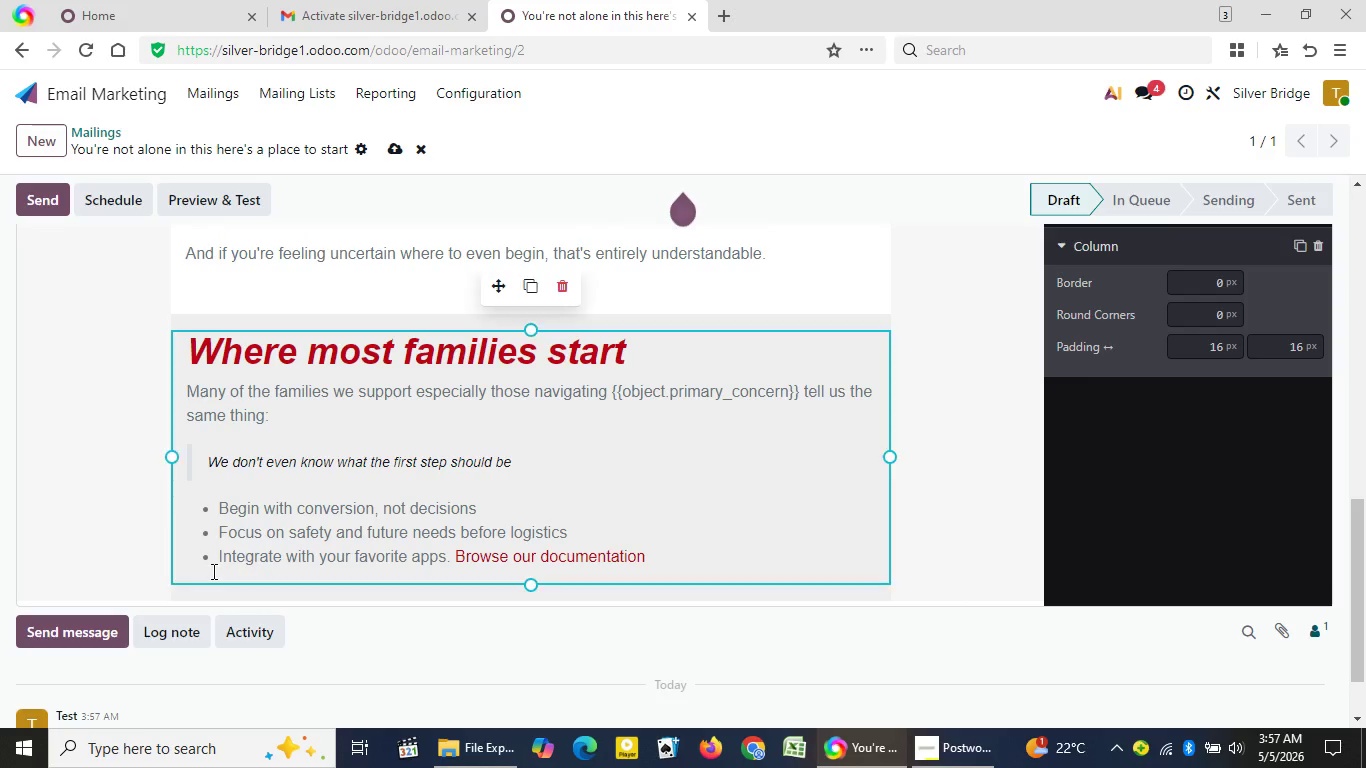 
left_click_drag(start_coordinate=[229, 562], to_coordinate=[662, 574])
 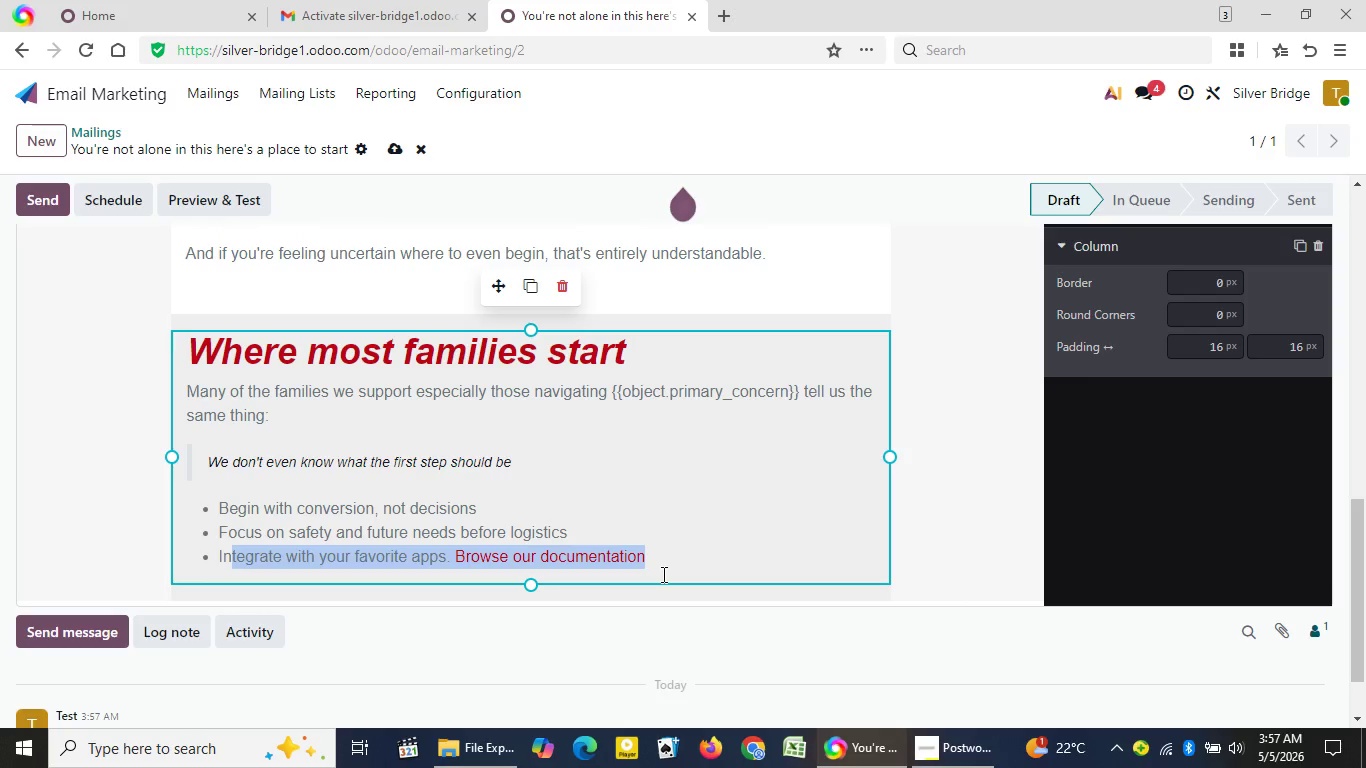 
key(Backspace)
 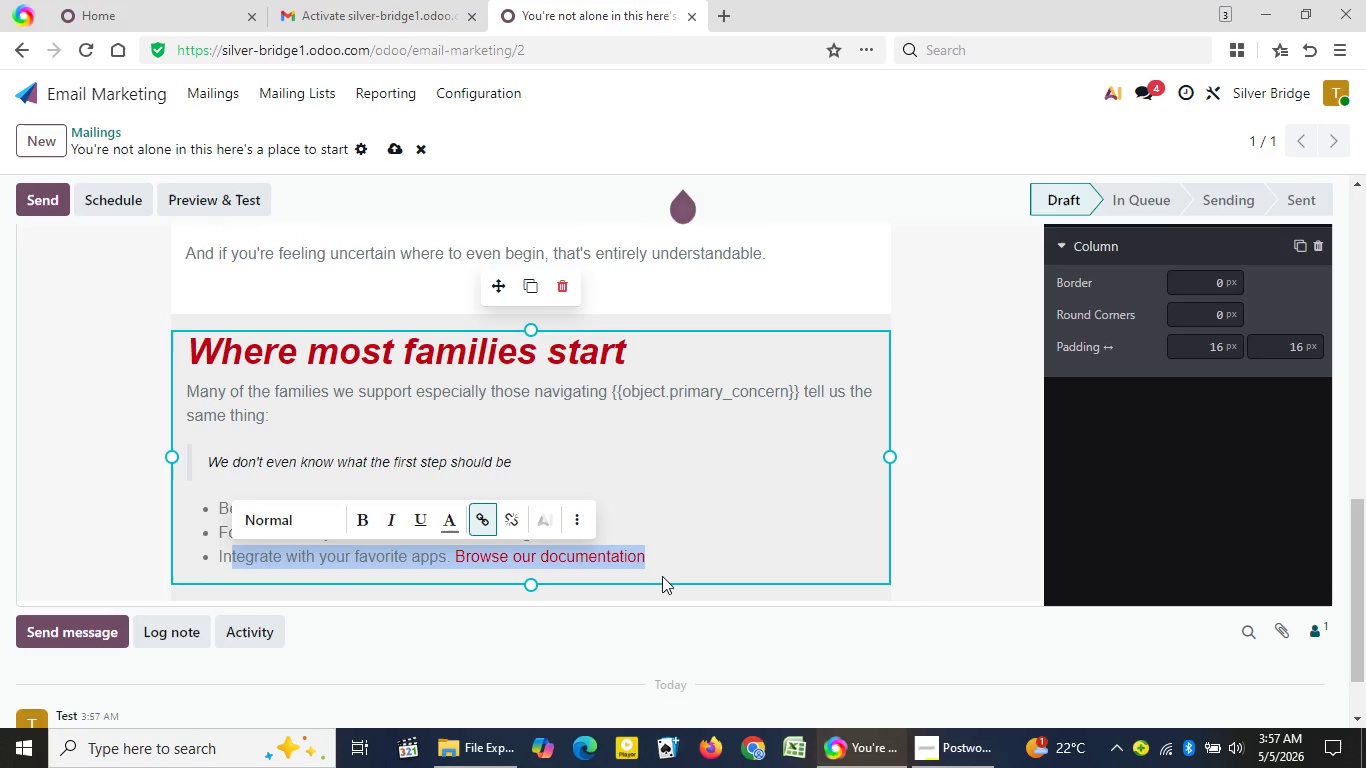 
key(Backspace)
 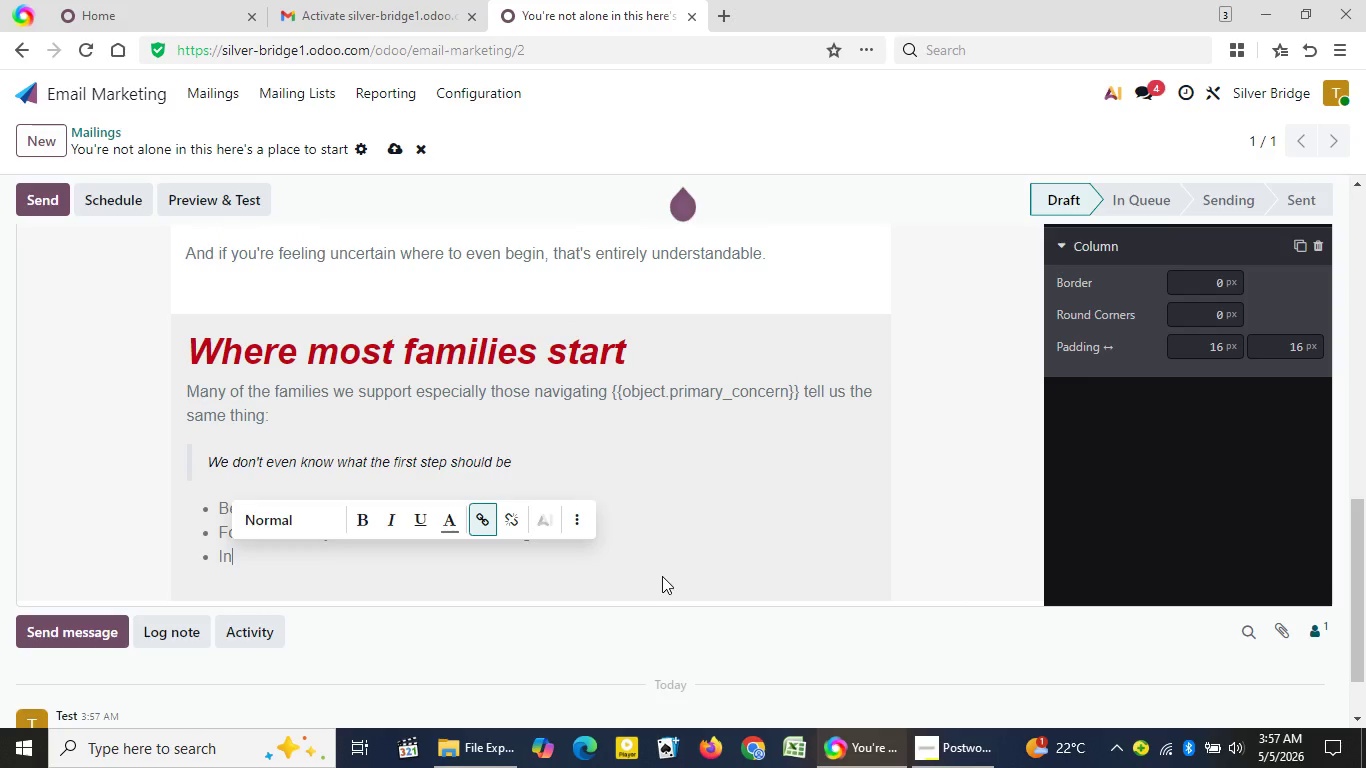 
key(Backspace)
 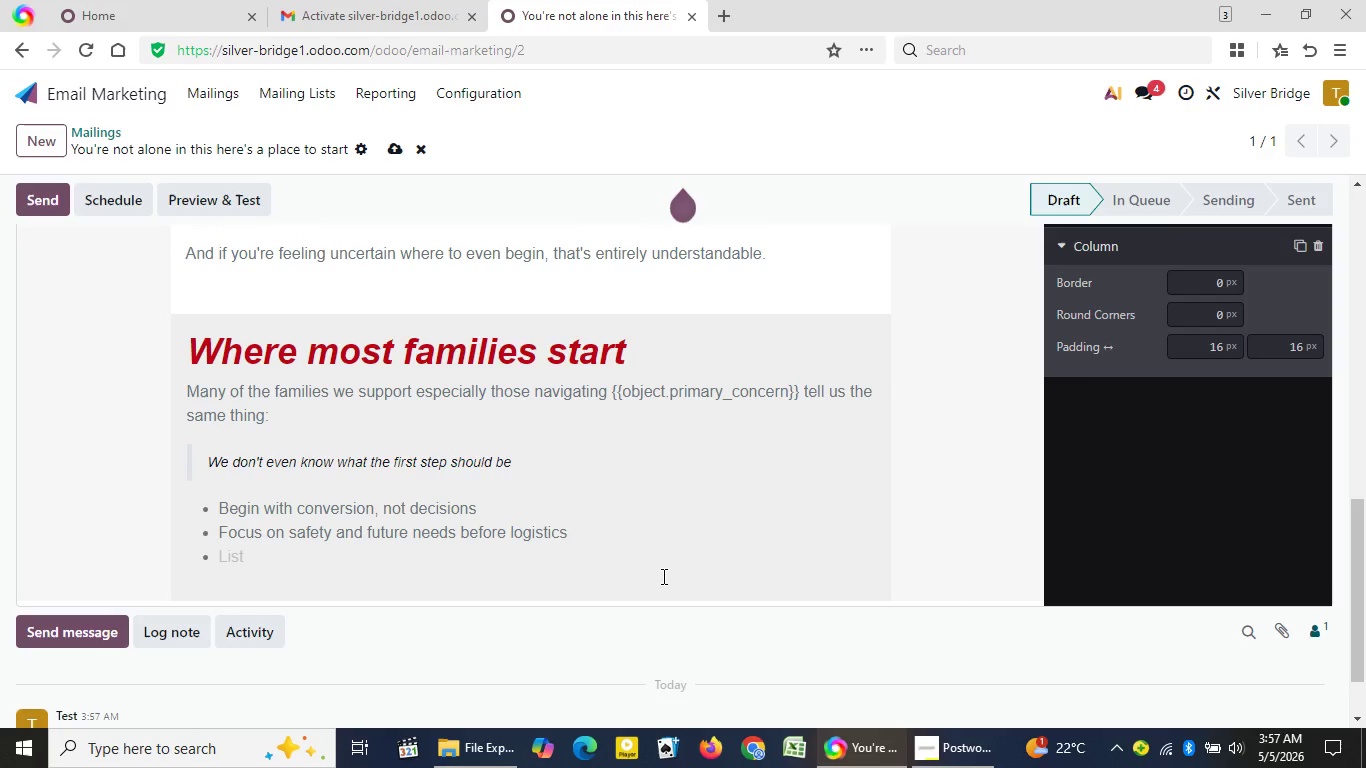 
type(Take inventory slowly room by room, not all at once)
 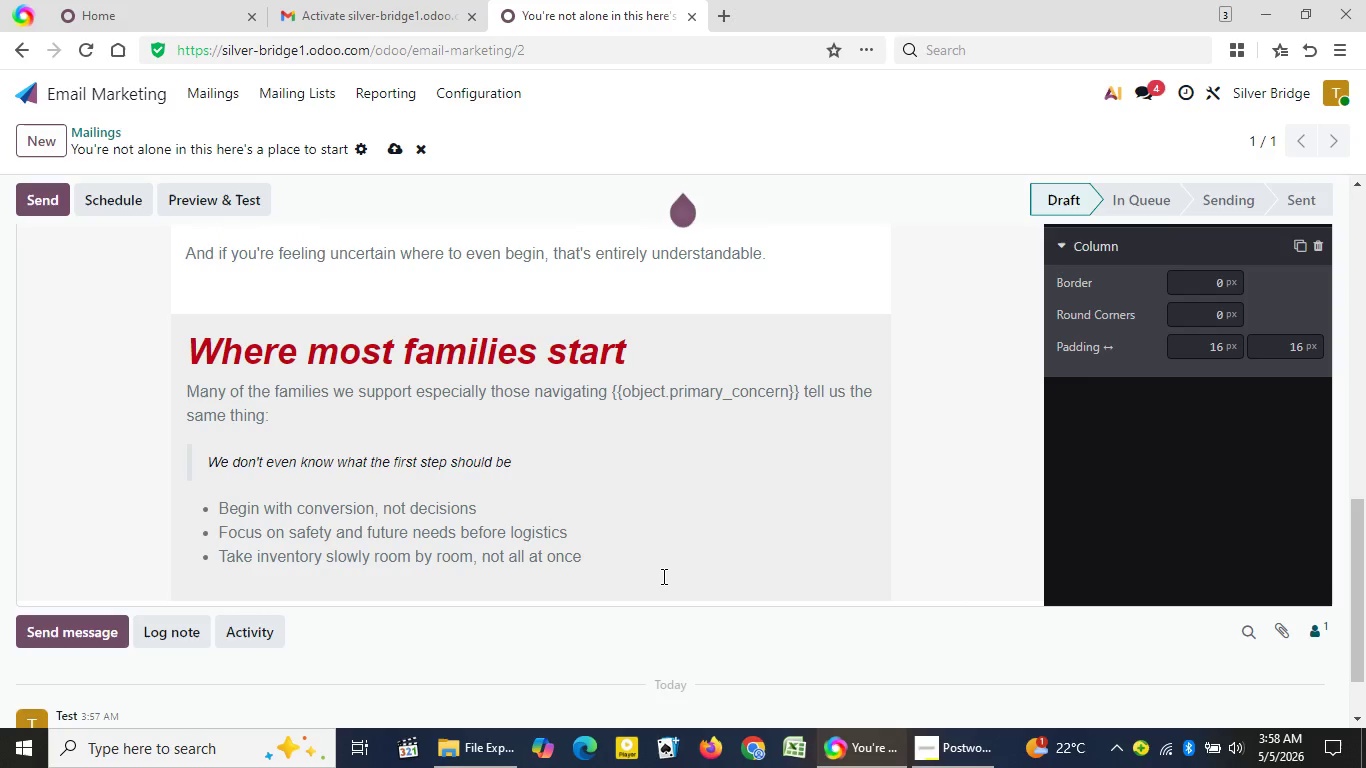 
wait(20.5)
 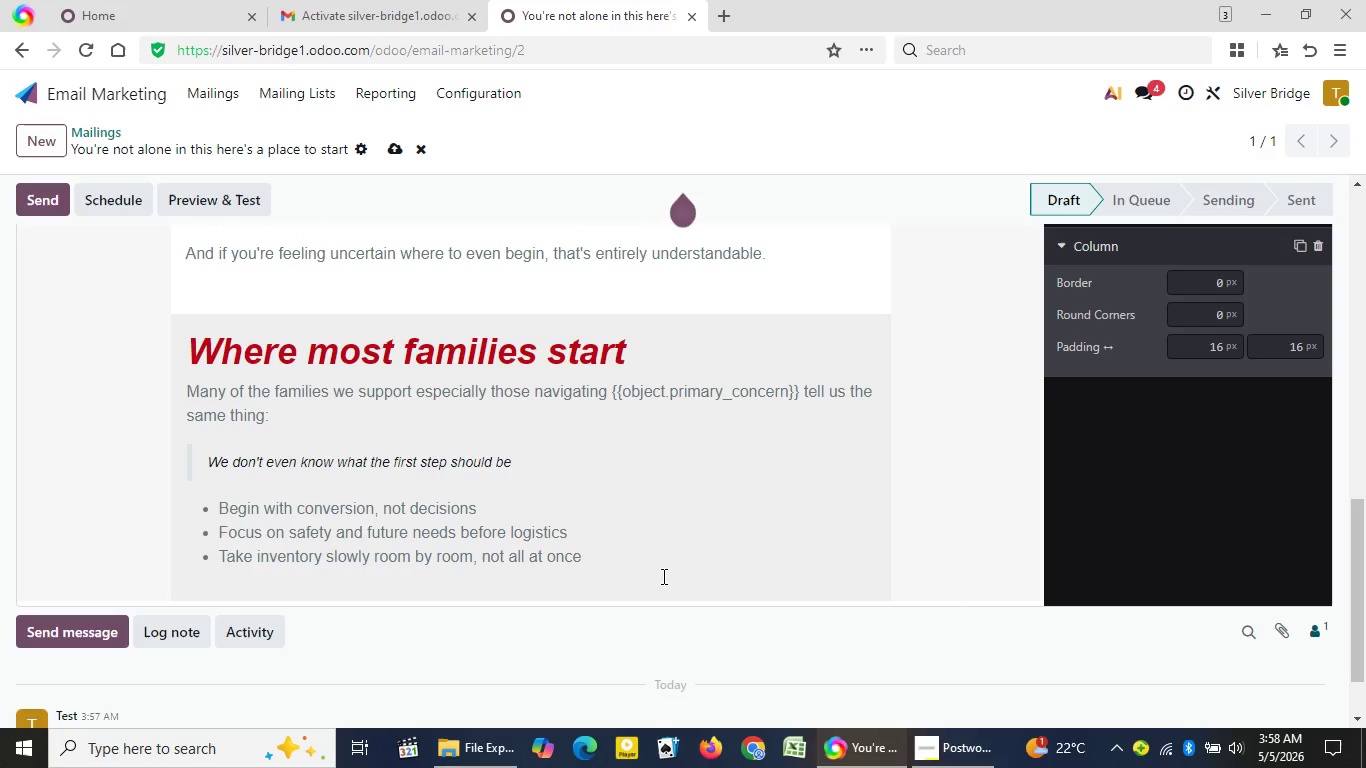 
key(Enter)
 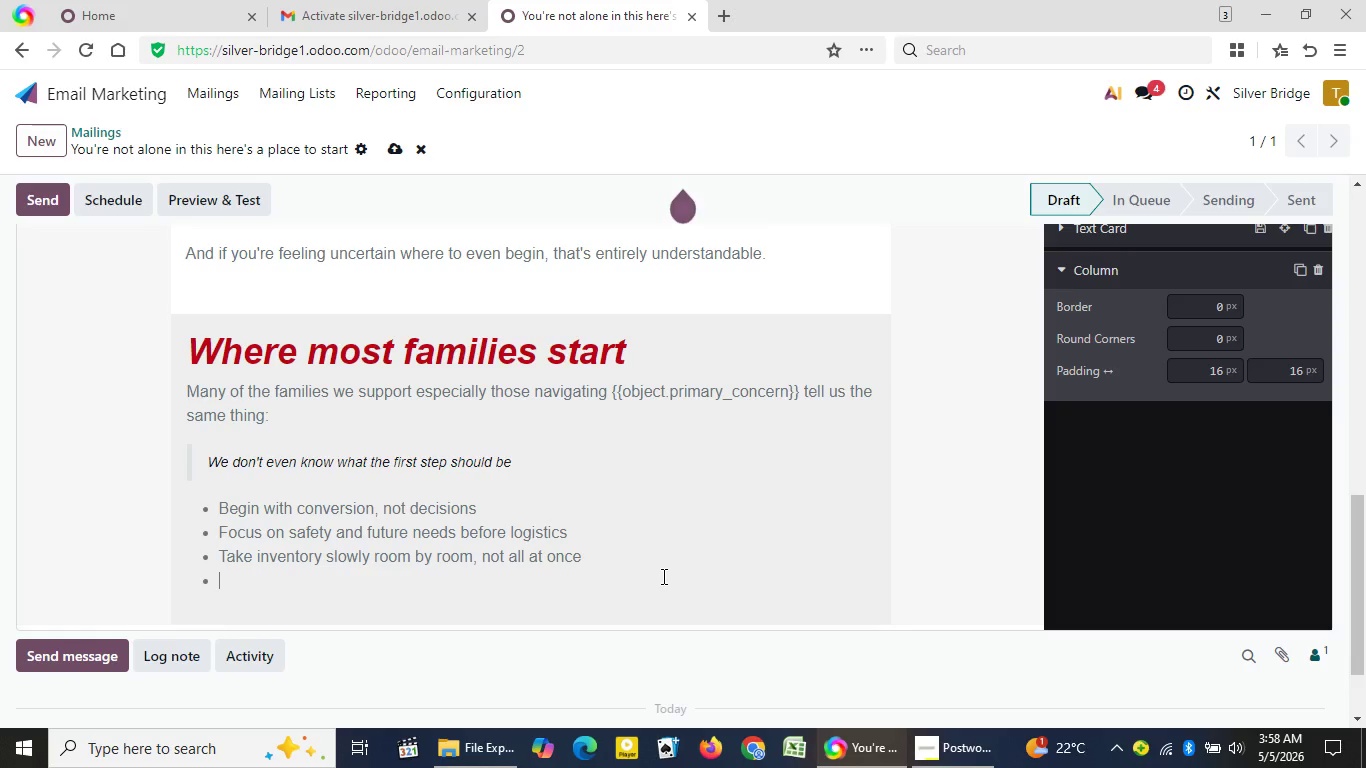 
type(Give yourself permission to take breaks)
 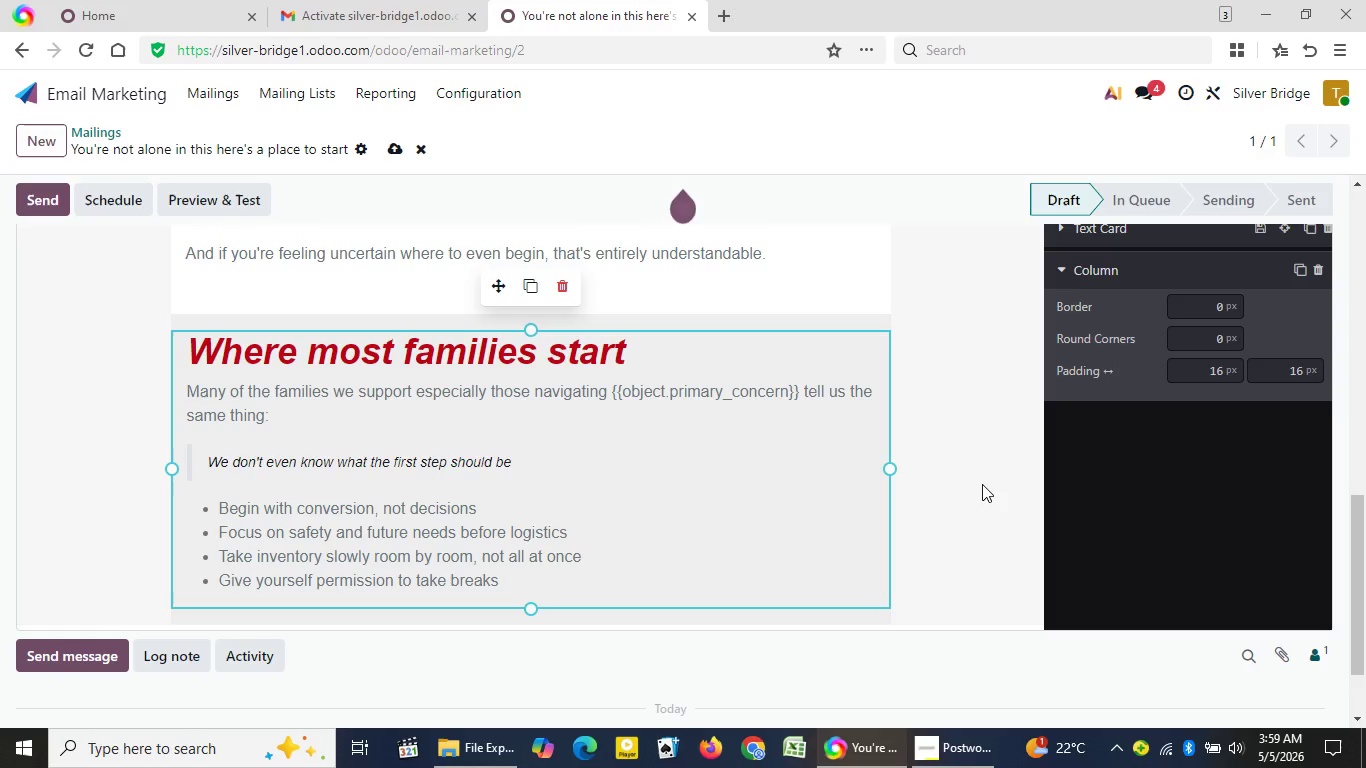 
left_click([982, 485])
 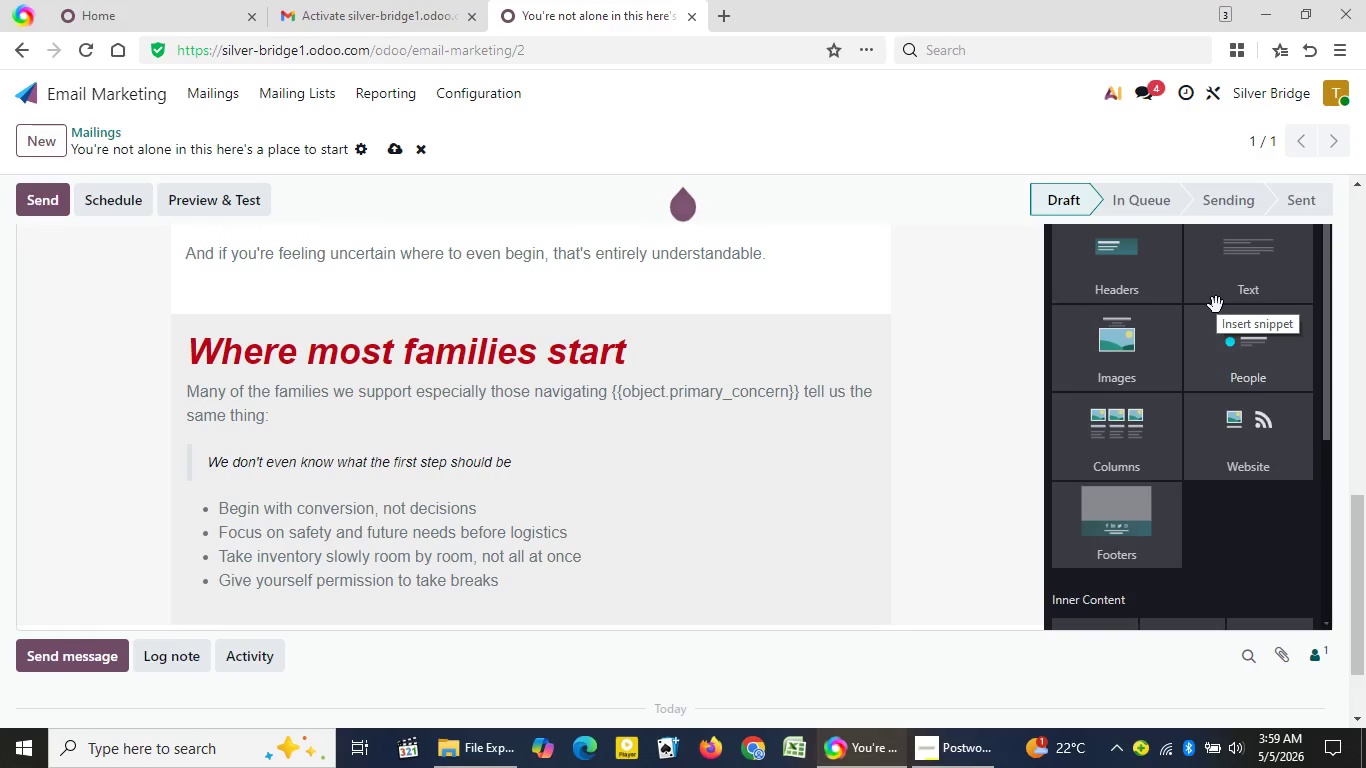 
wait(10.47)
 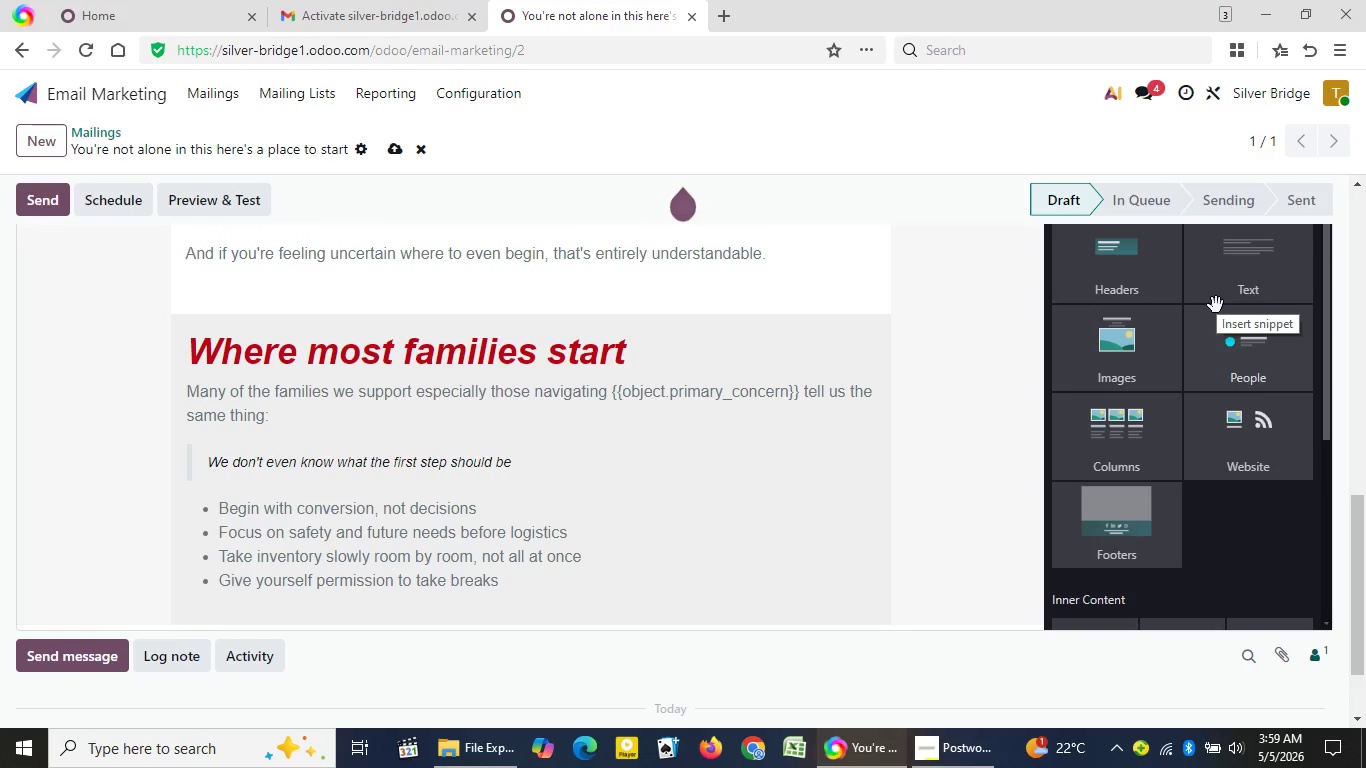 
left_click_drag(start_coordinate=[1354, 497], to_coordinate=[1352, 492])
 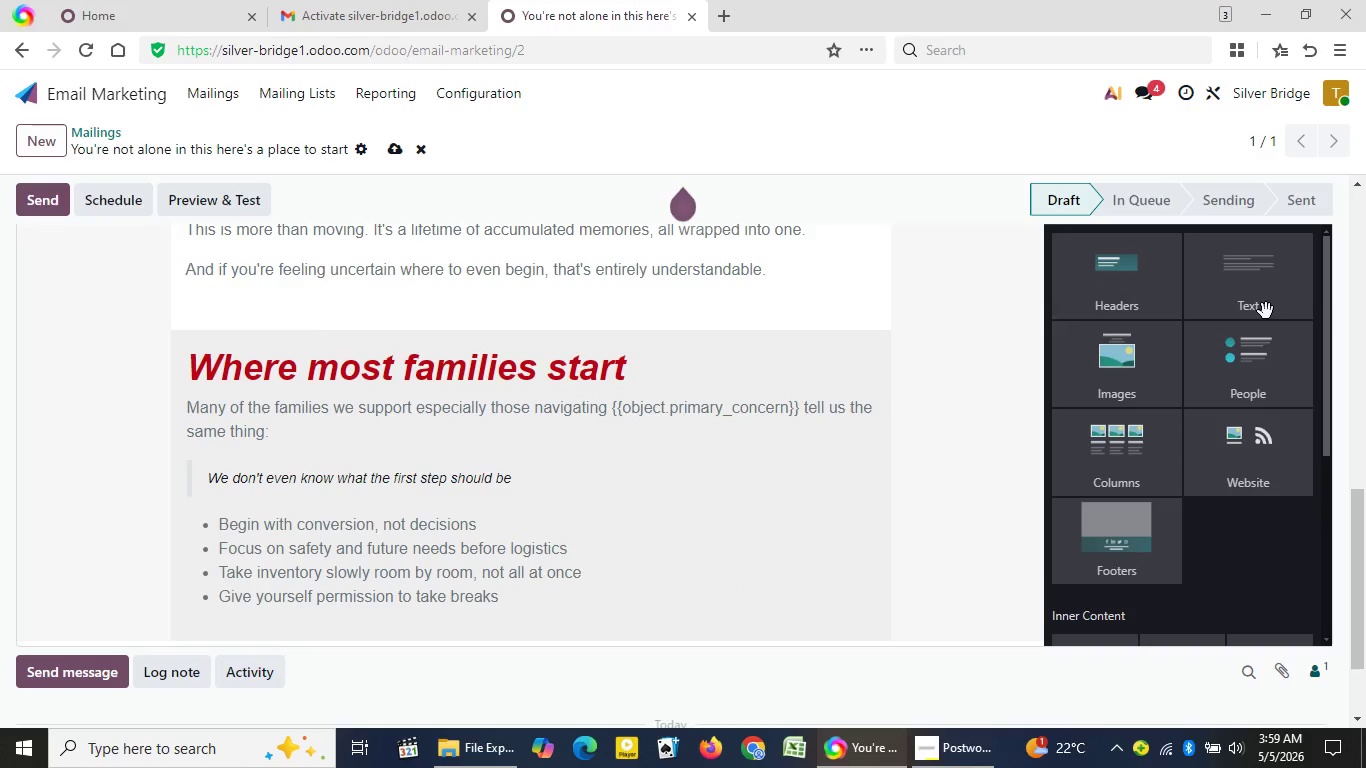 
left_click([1265, 304])
 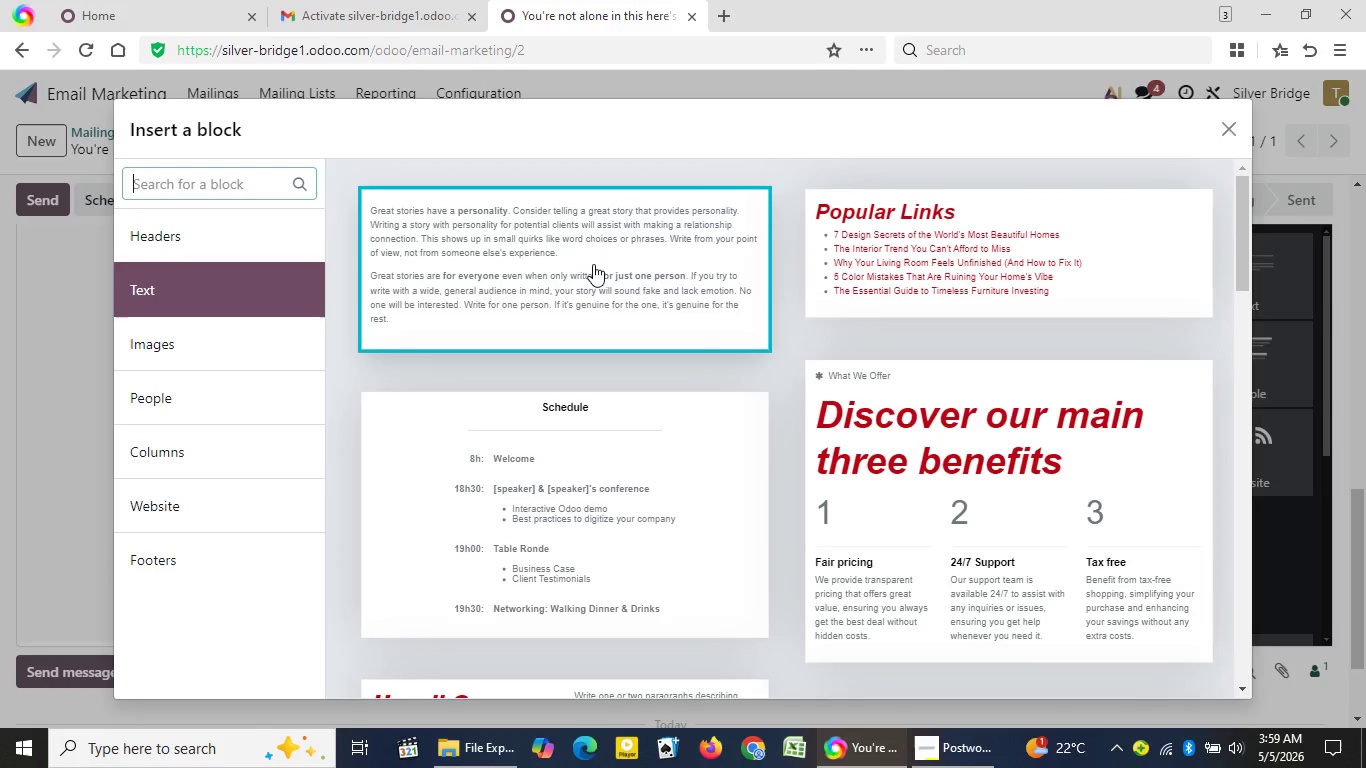 
wait(5.89)
 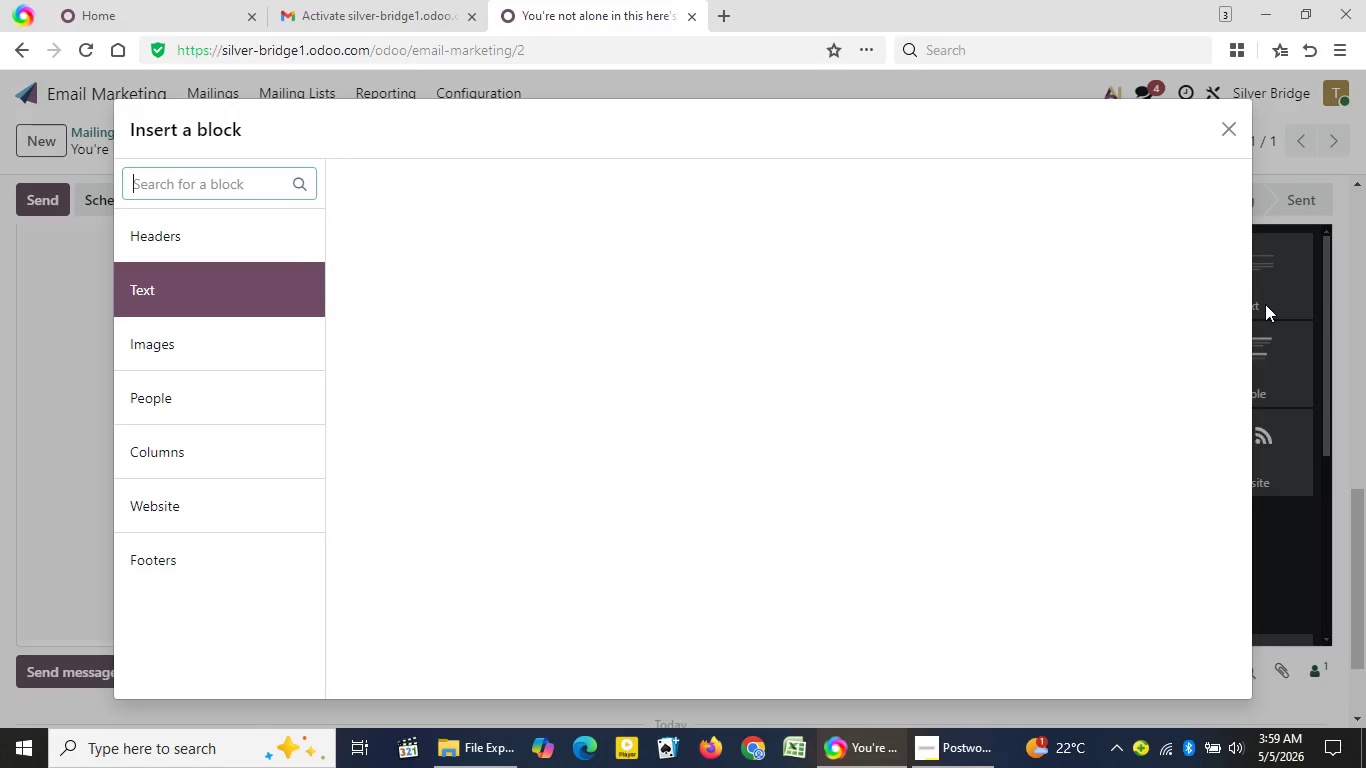 
left_click([592, 264])
 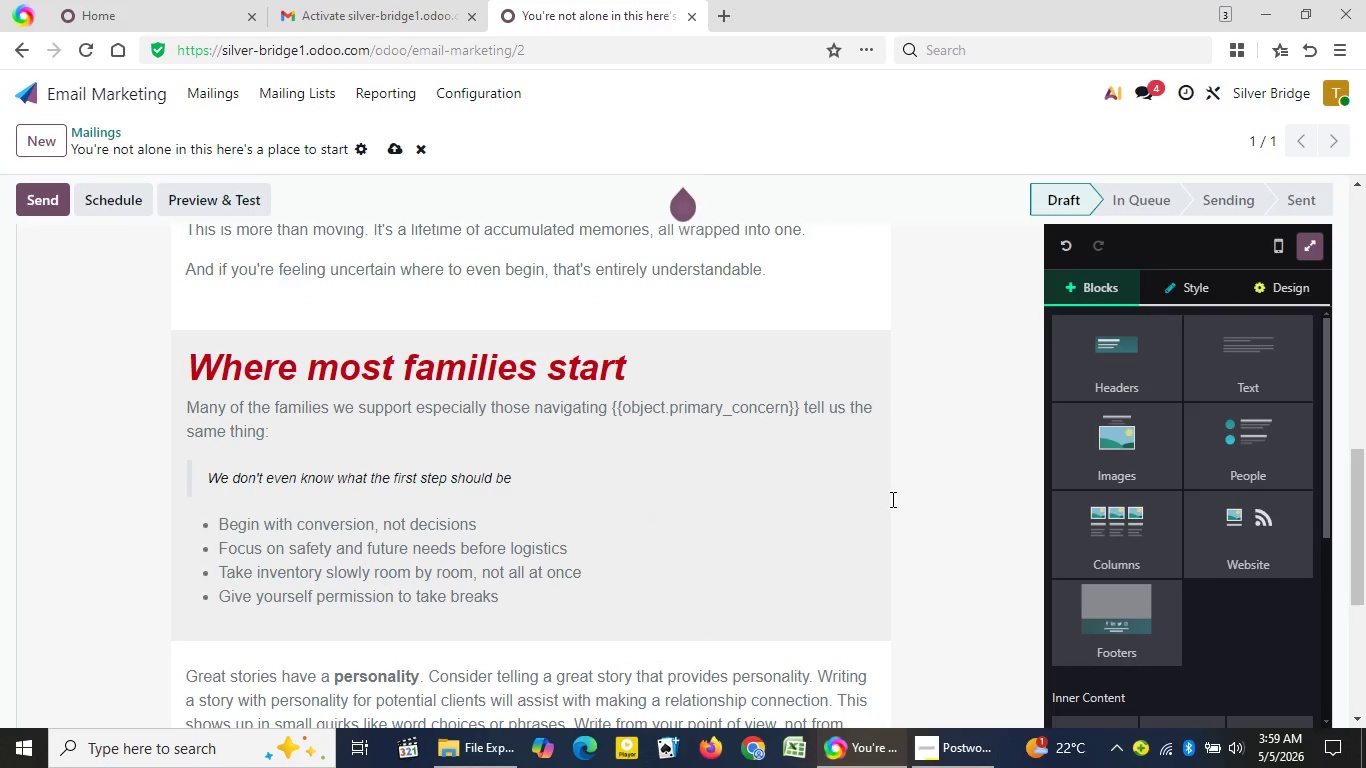 
left_click_drag(start_coordinate=[1356, 500], to_coordinate=[1349, 585])
 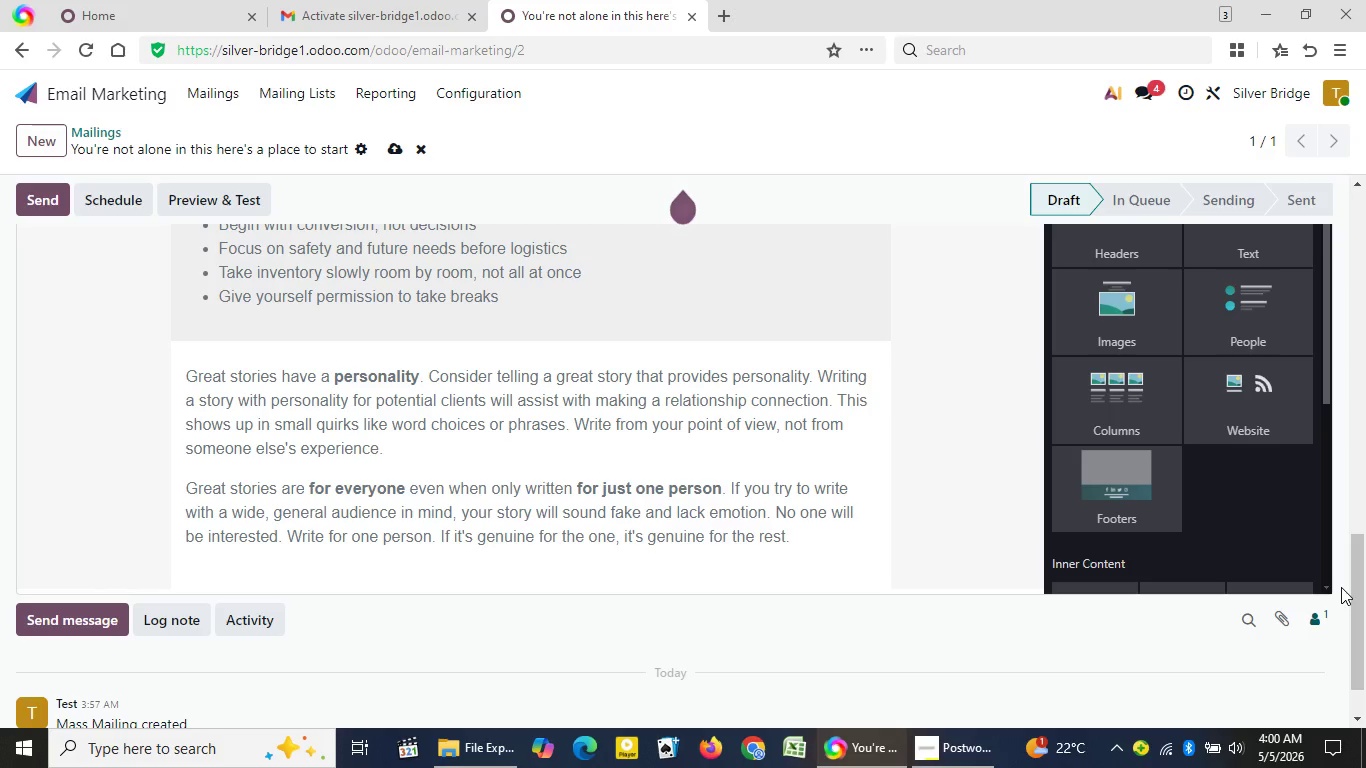 
wait(22.44)
 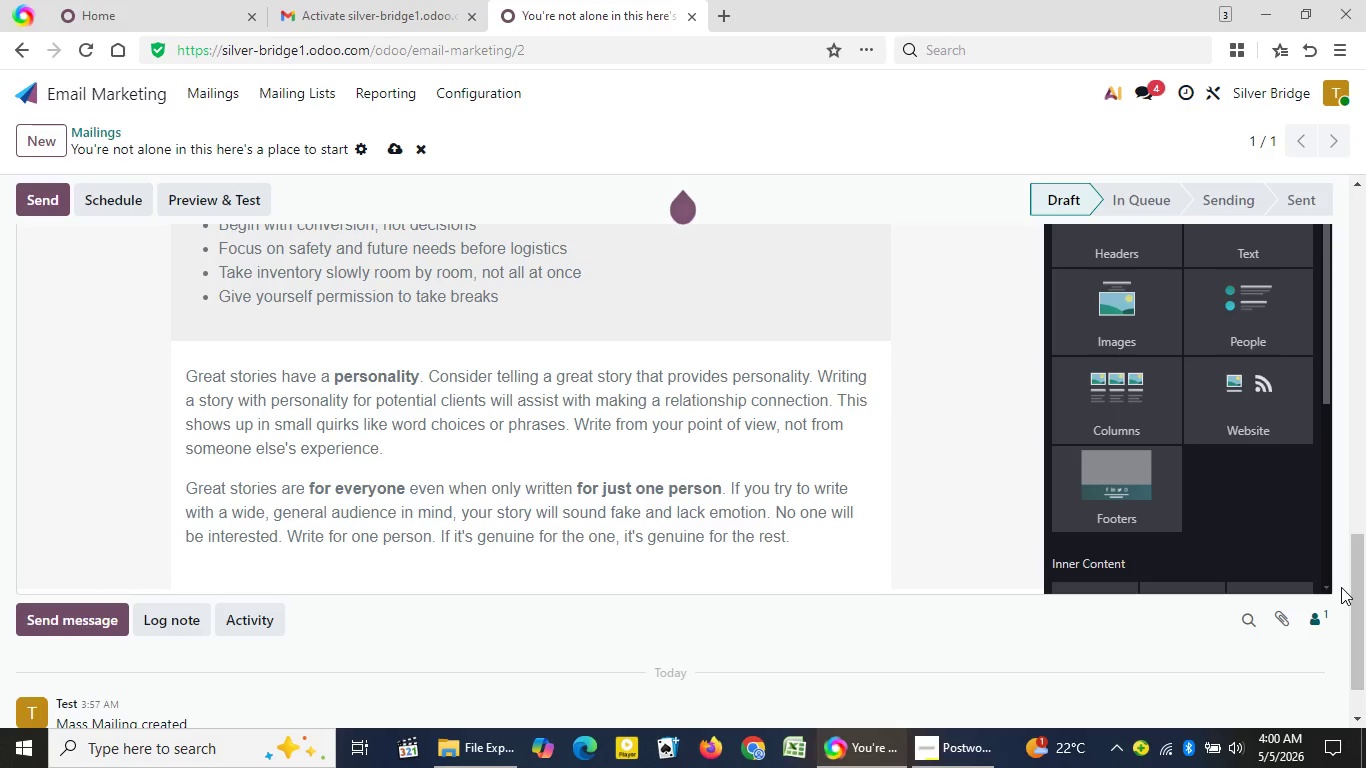 
left_click_drag(start_coordinate=[791, 546], to_coordinate=[199, 378])
 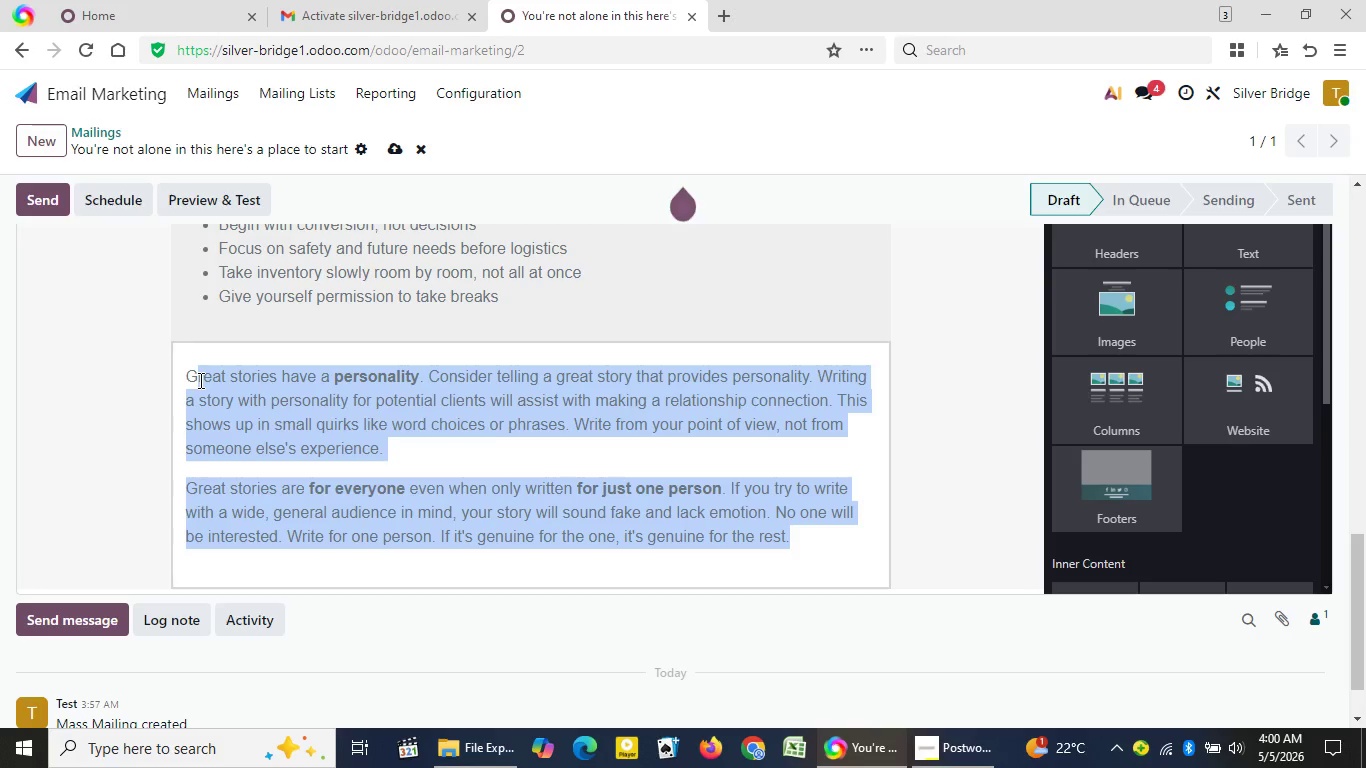 
key(Backspace)
 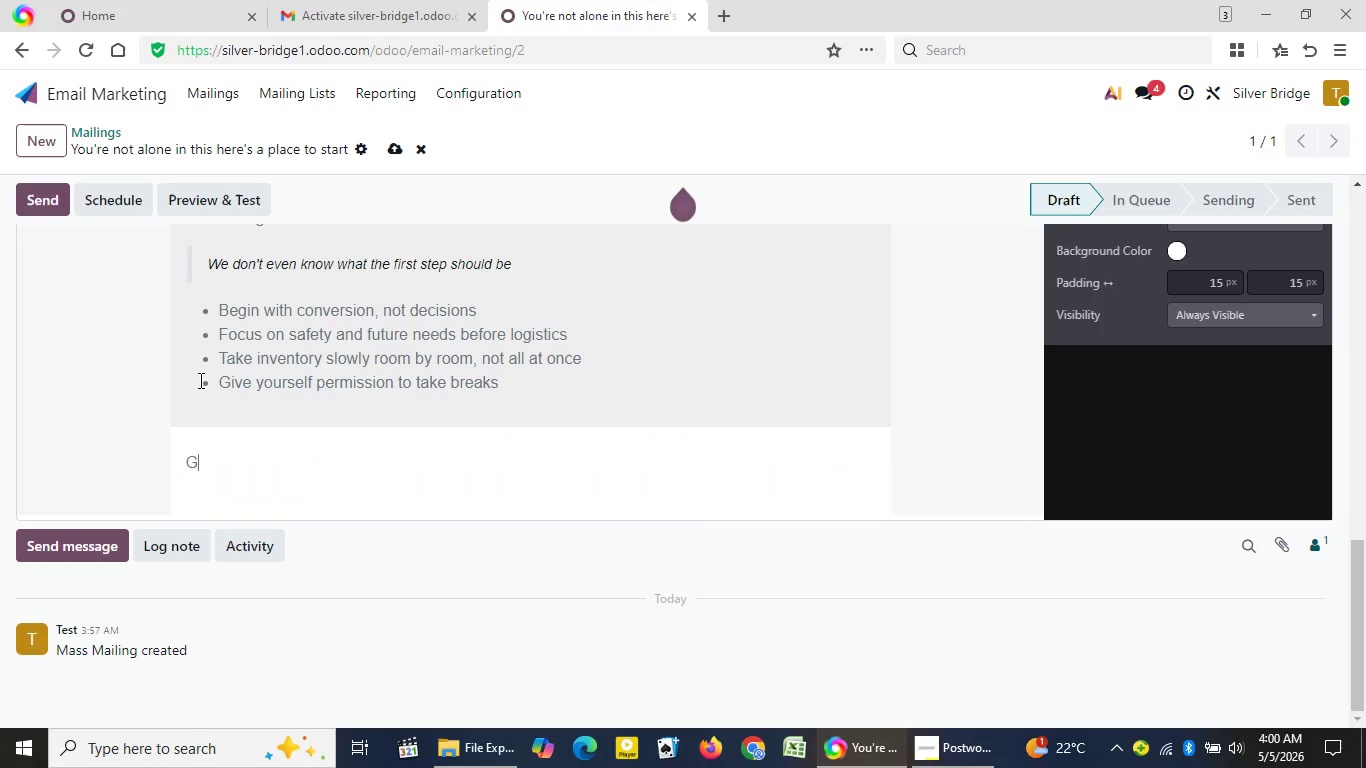 
key(Backspace)
 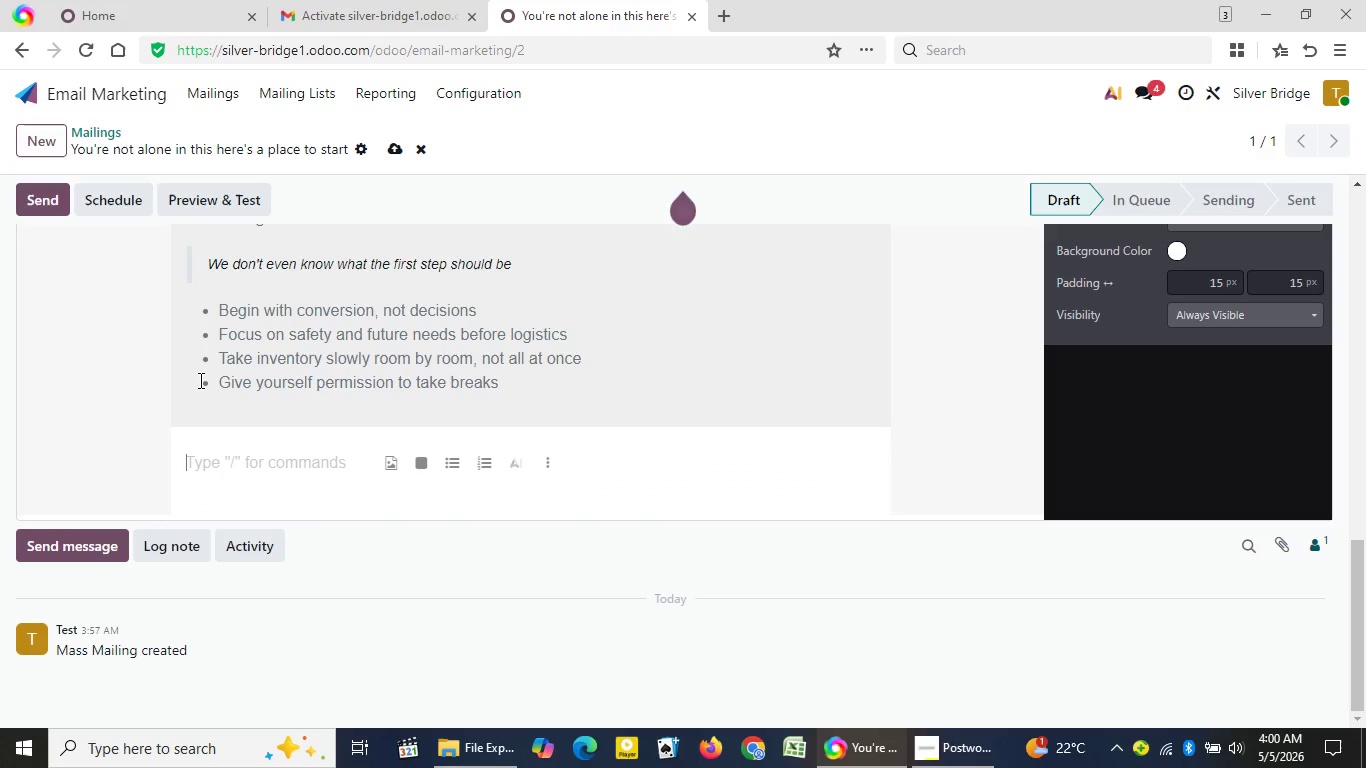 
hold_key(key=ShiftLeft, duration=1.52)
 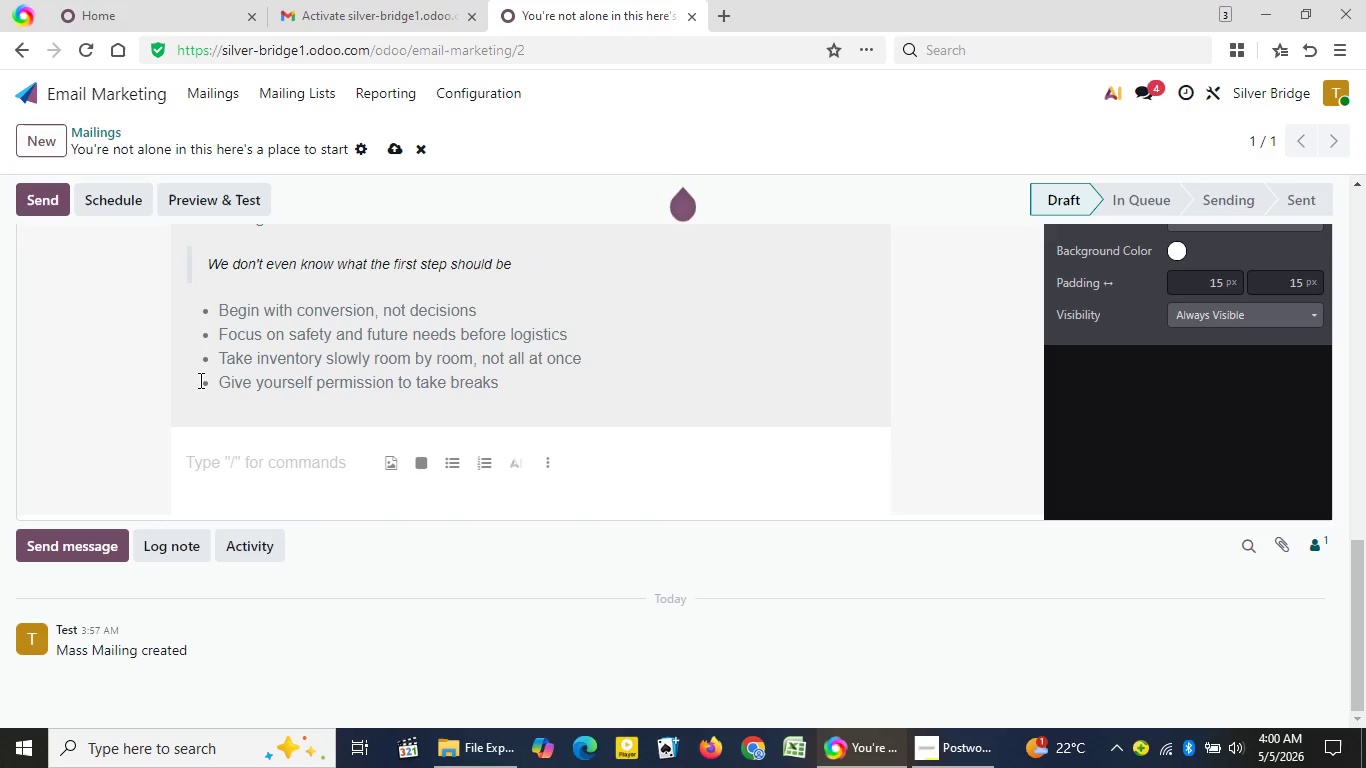 
type(You)
 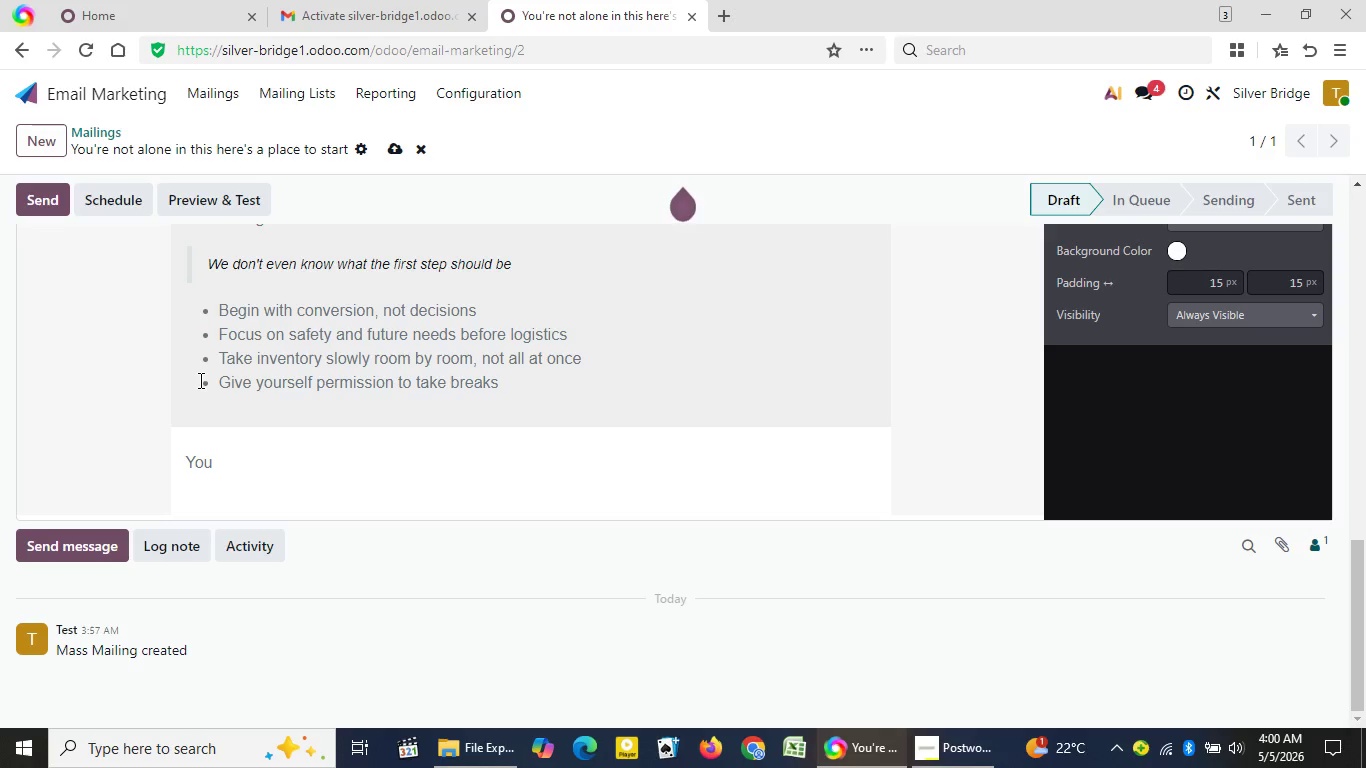 
wait(5.67)
 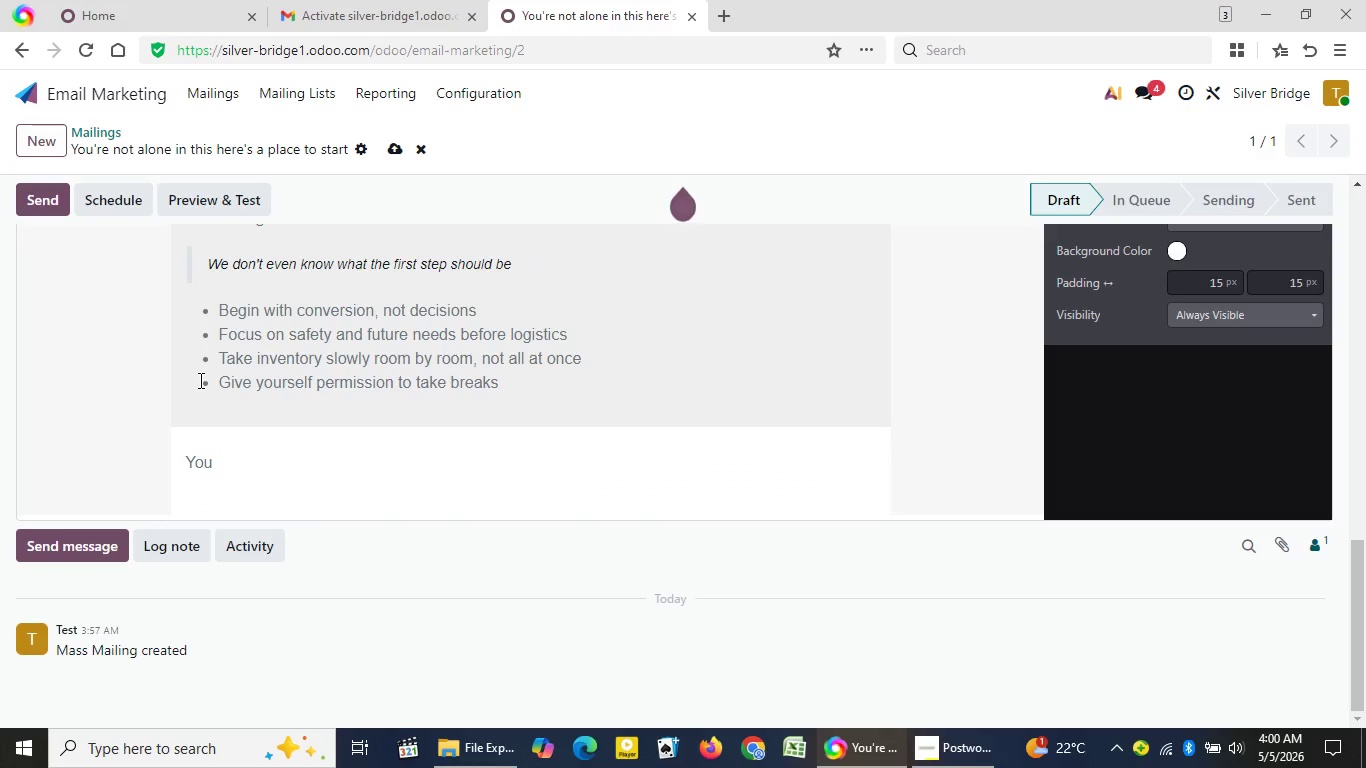 
type(don't)
 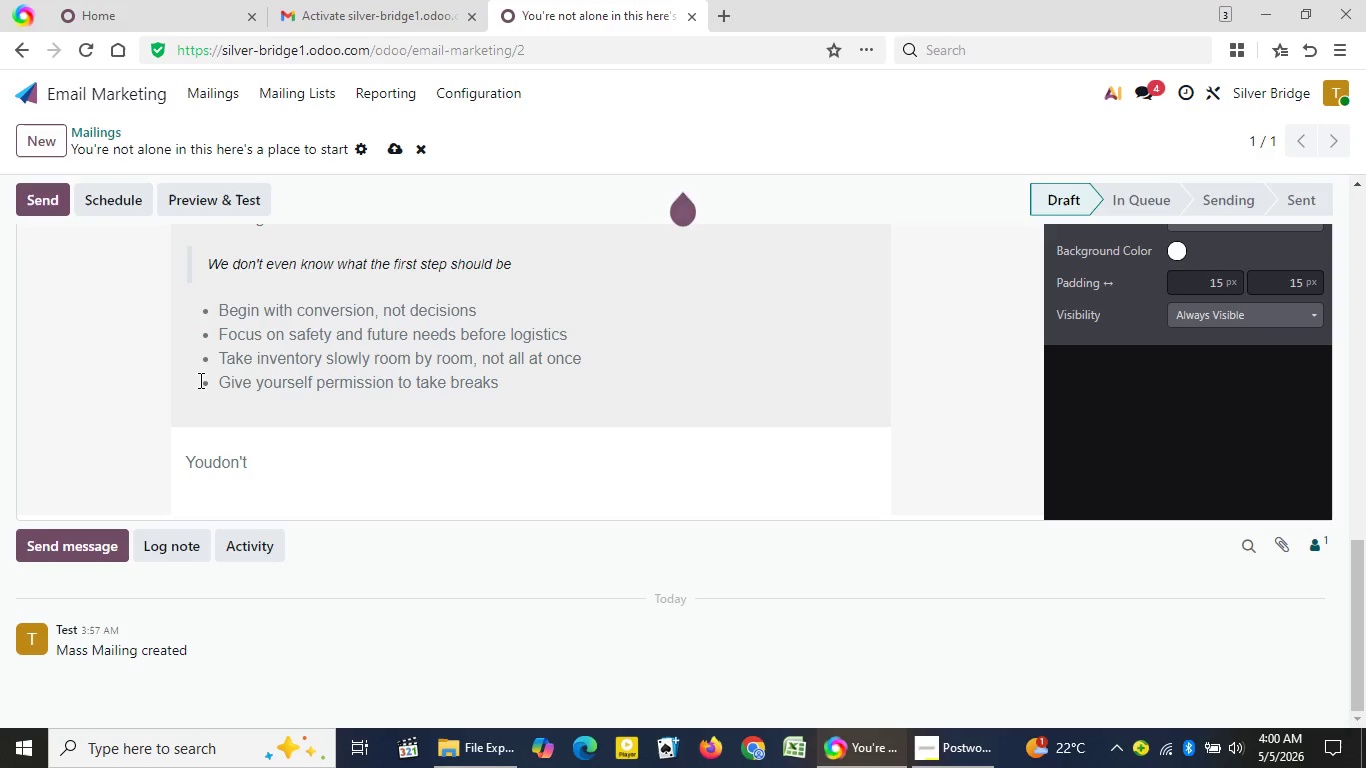 
key(ArrowLeft)
 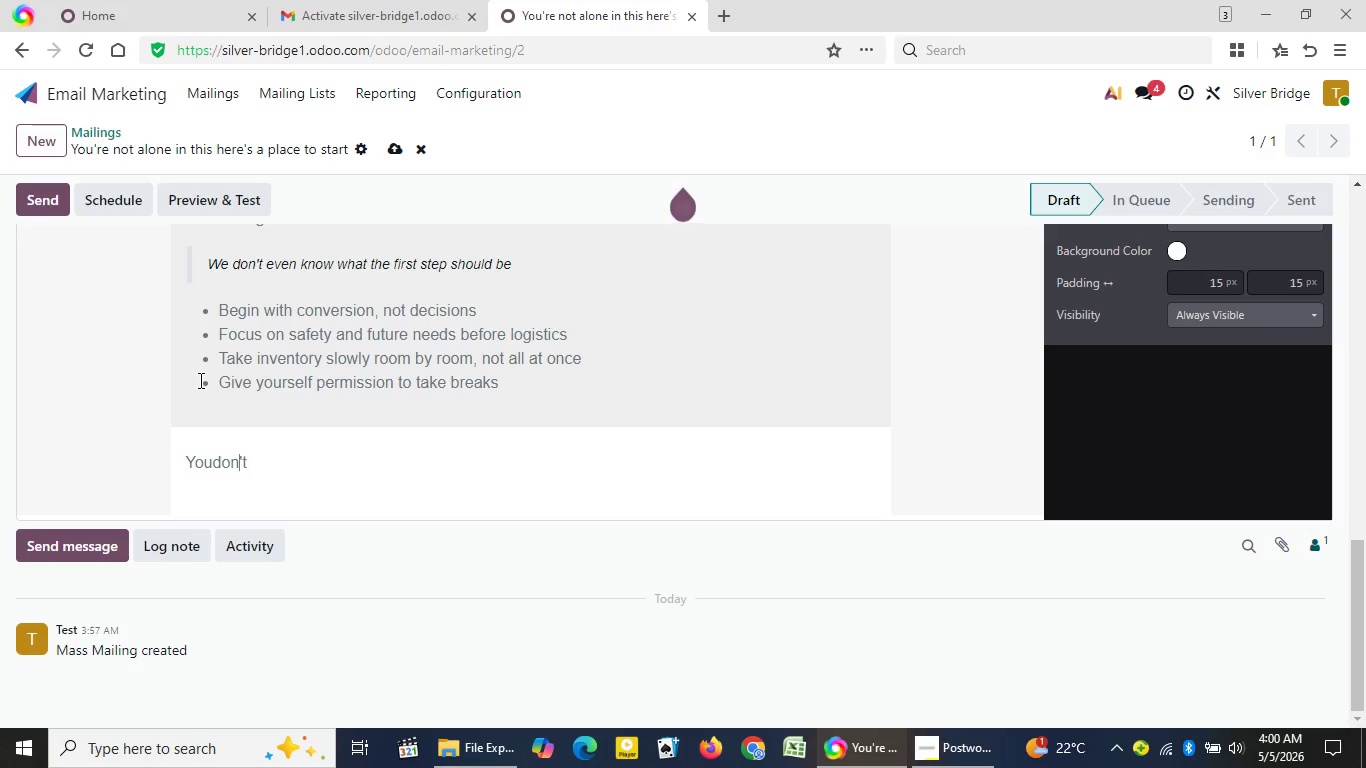 
key(ArrowLeft)
 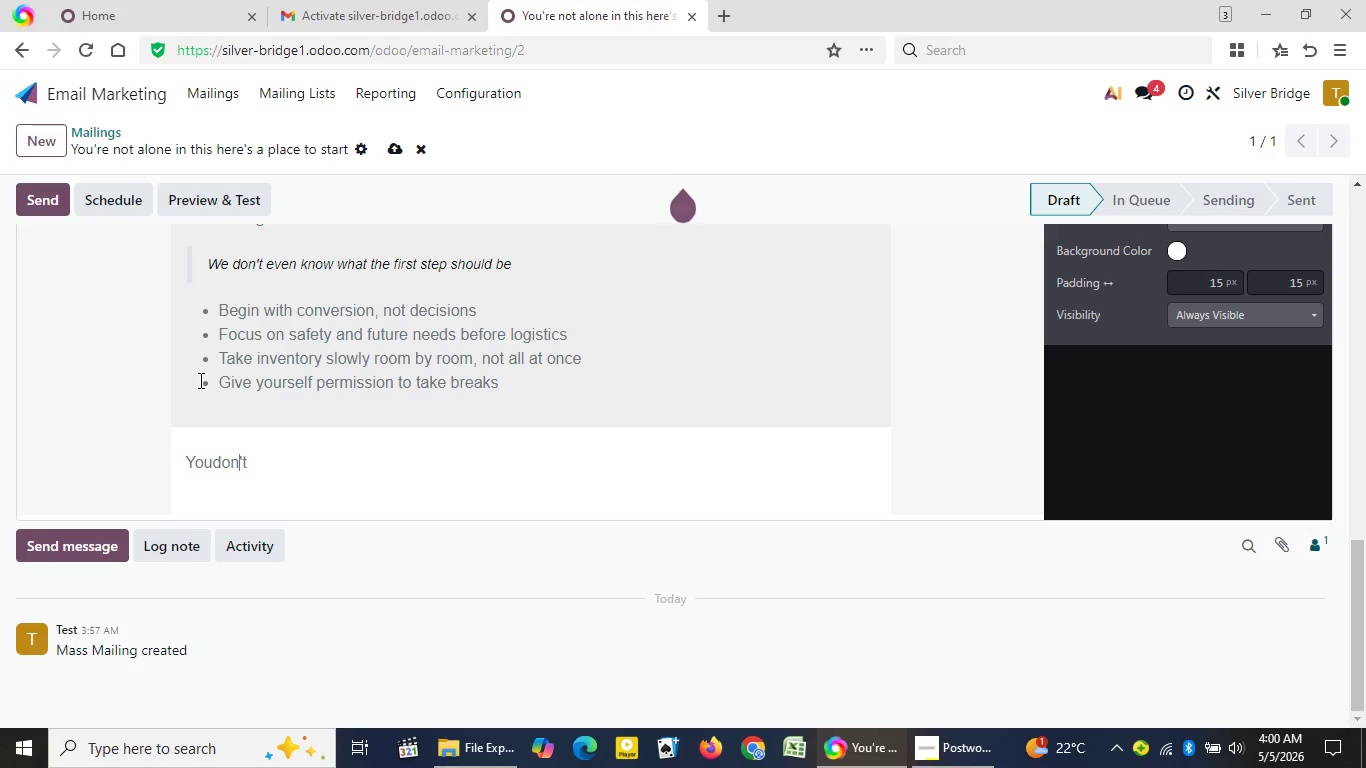 
key(ArrowLeft)
 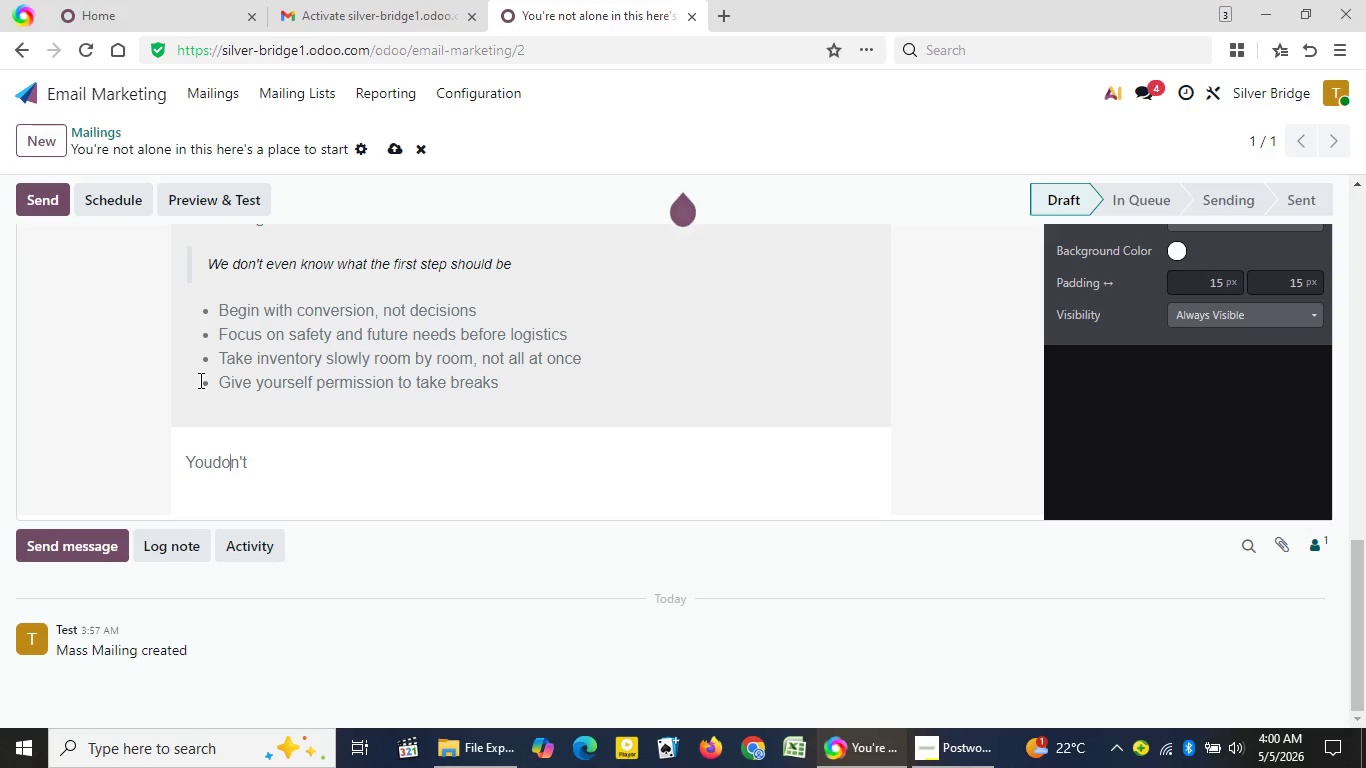 
key(ArrowLeft)
 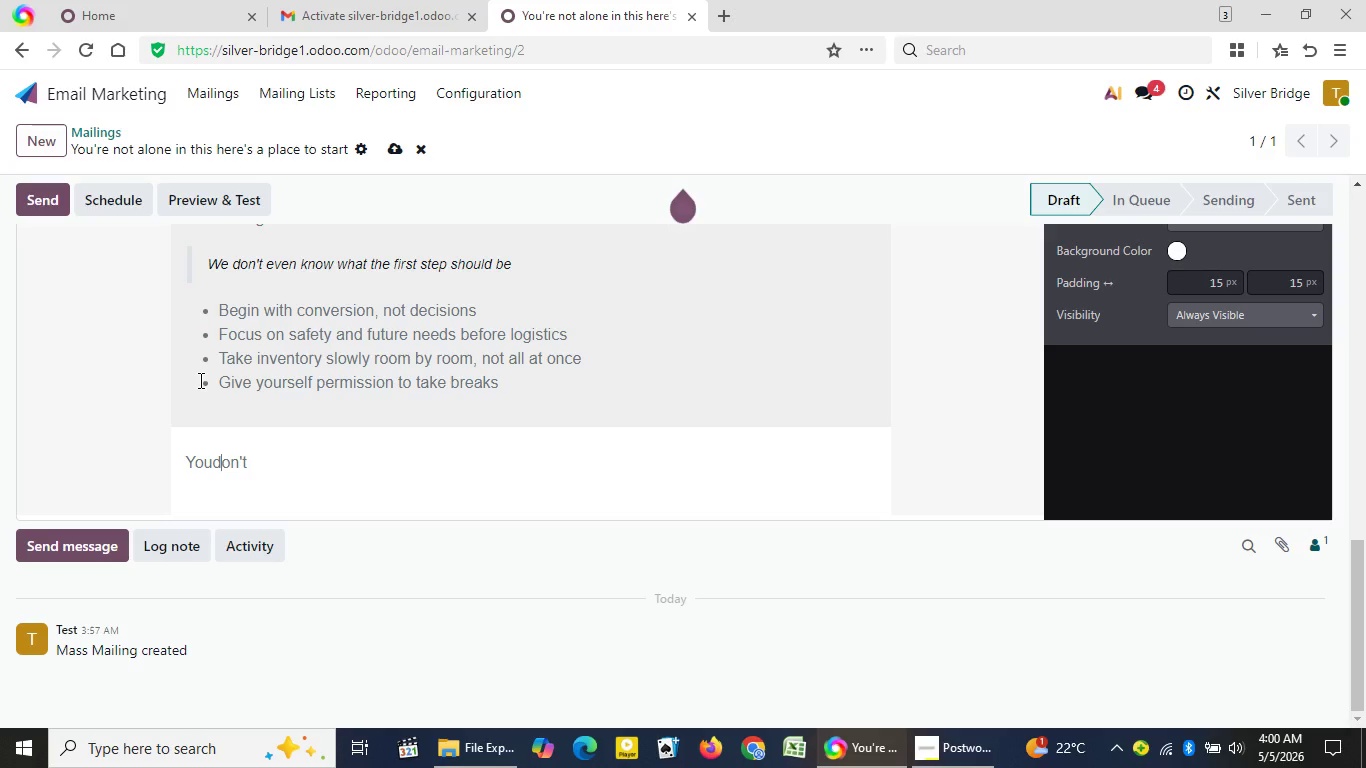 
key(ArrowLeft)
 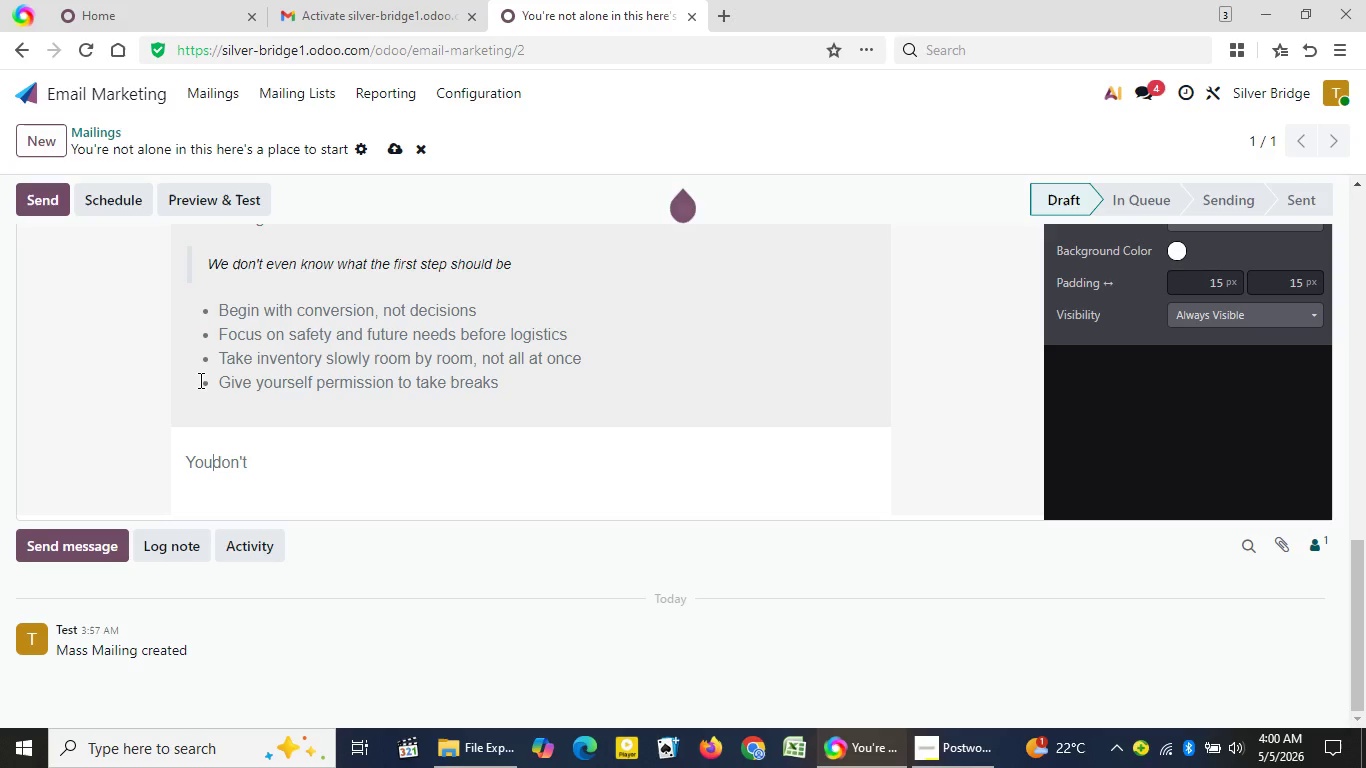 
key(Space)
 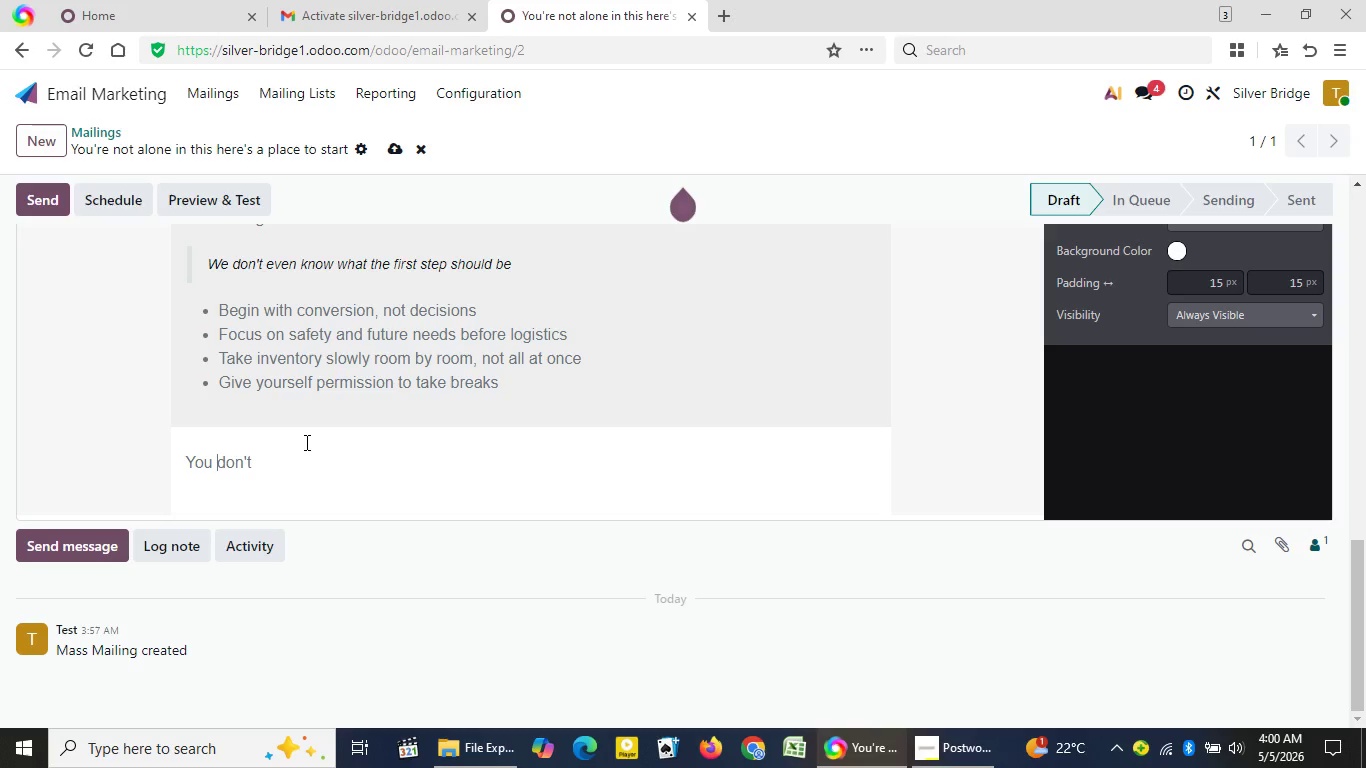 
left_click([312, 456])
 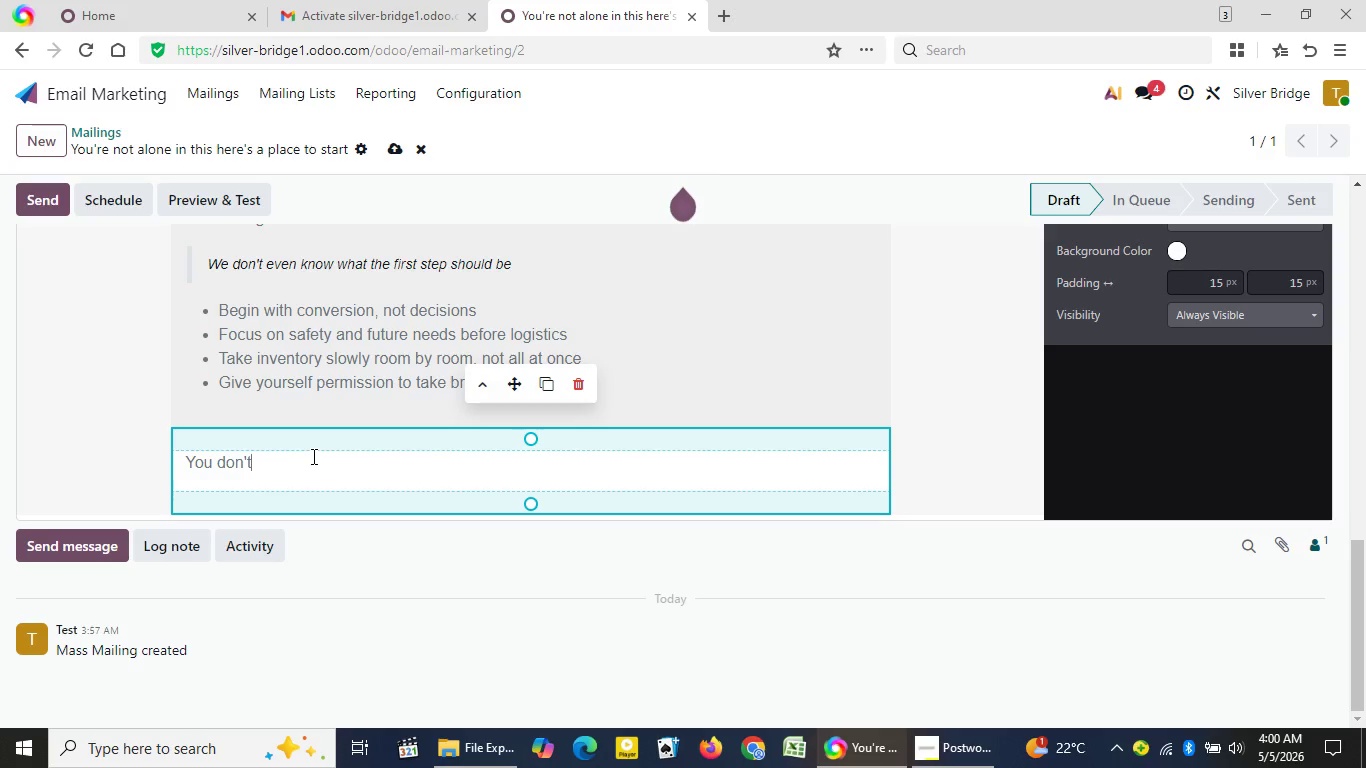 
wait(17.12)
 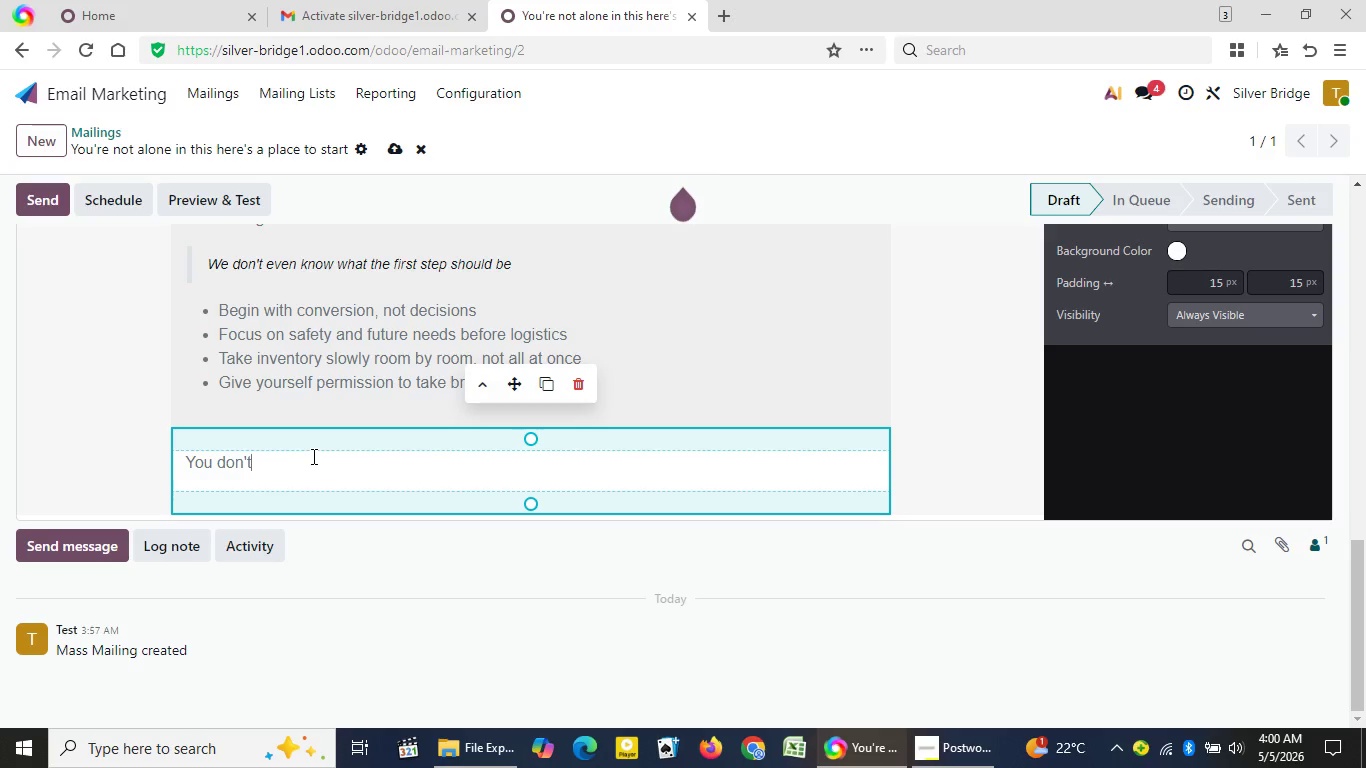 
type( have)
 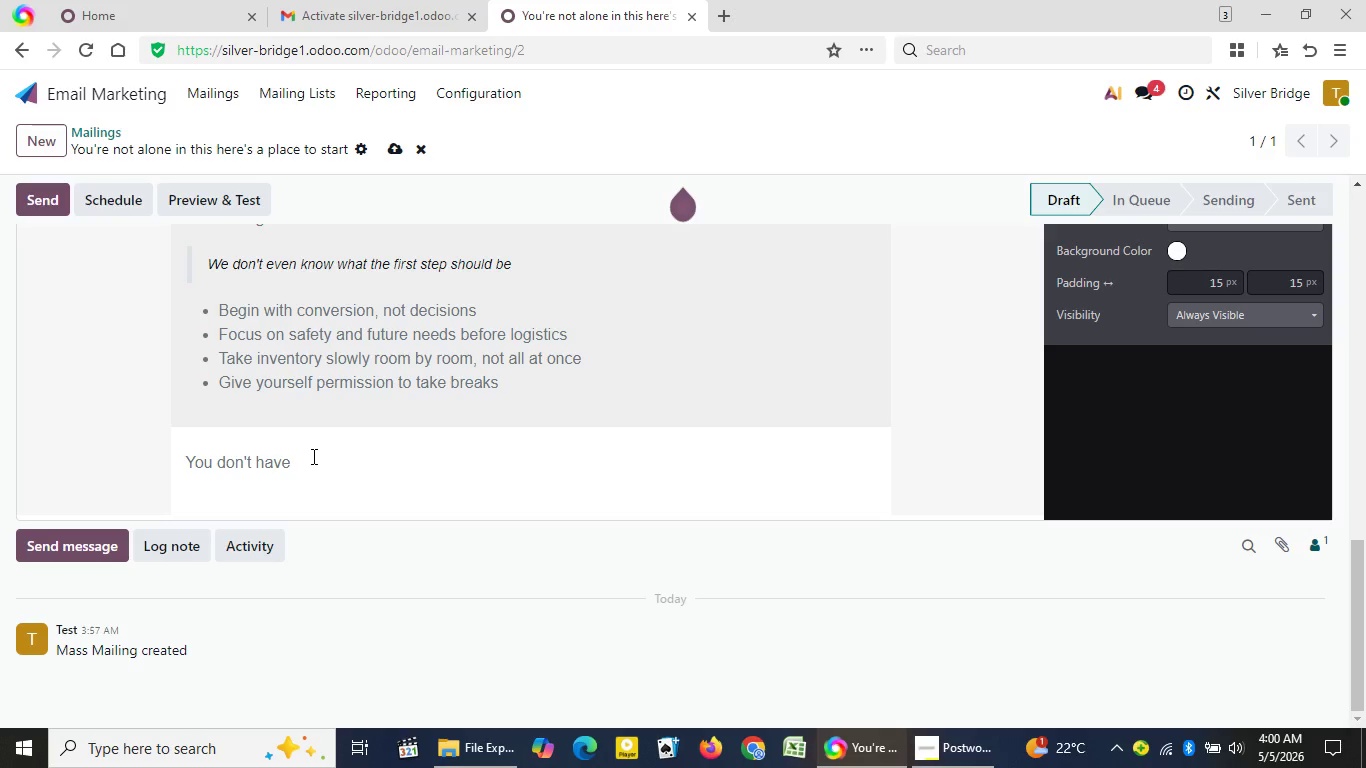 
key(Space)
 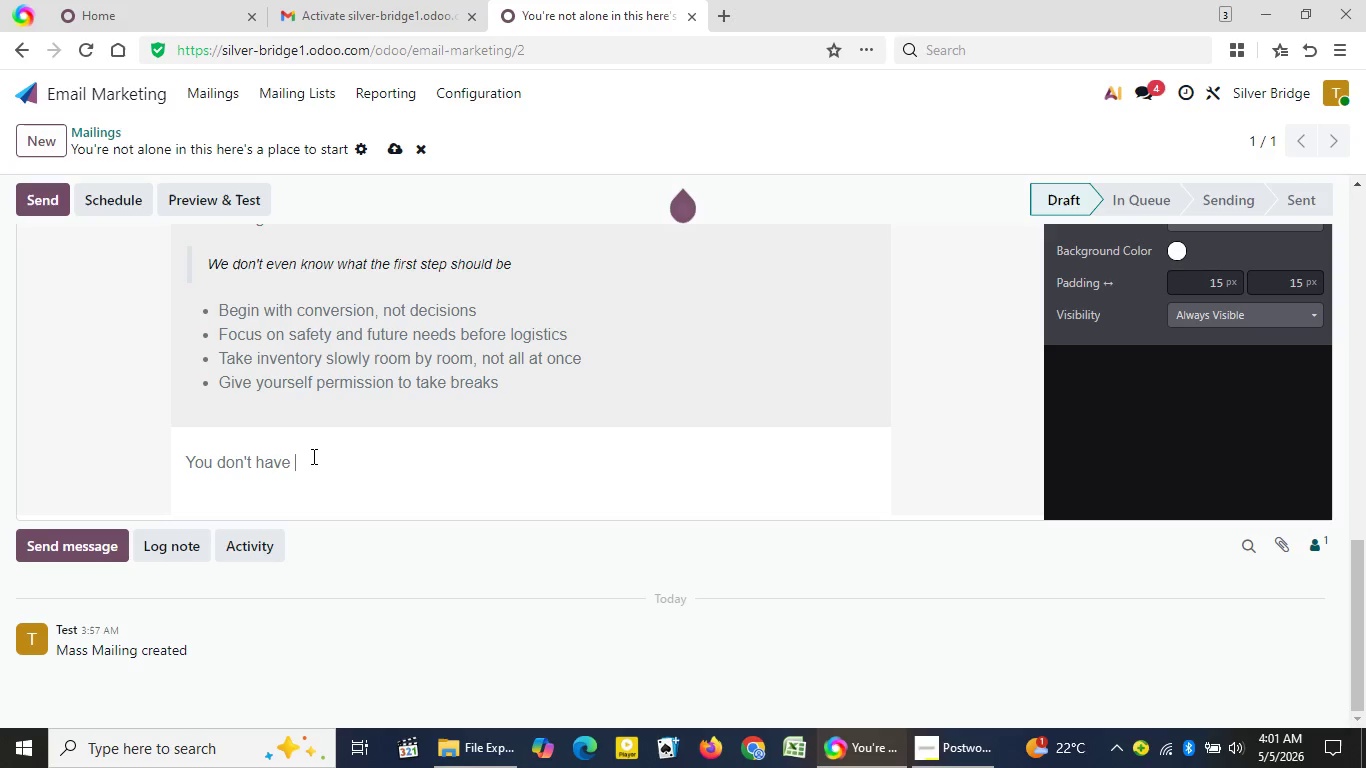 
type(to fig)
 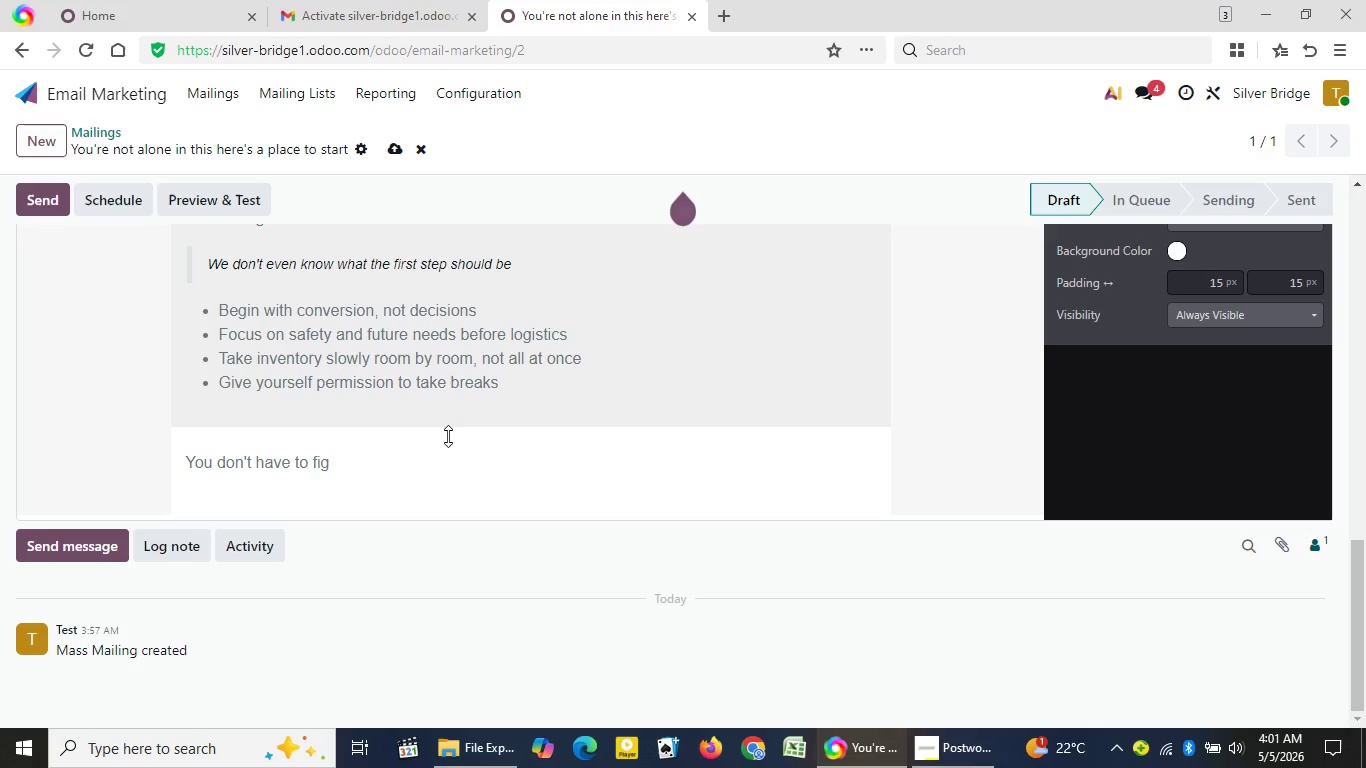 
type(ure this out alone)
 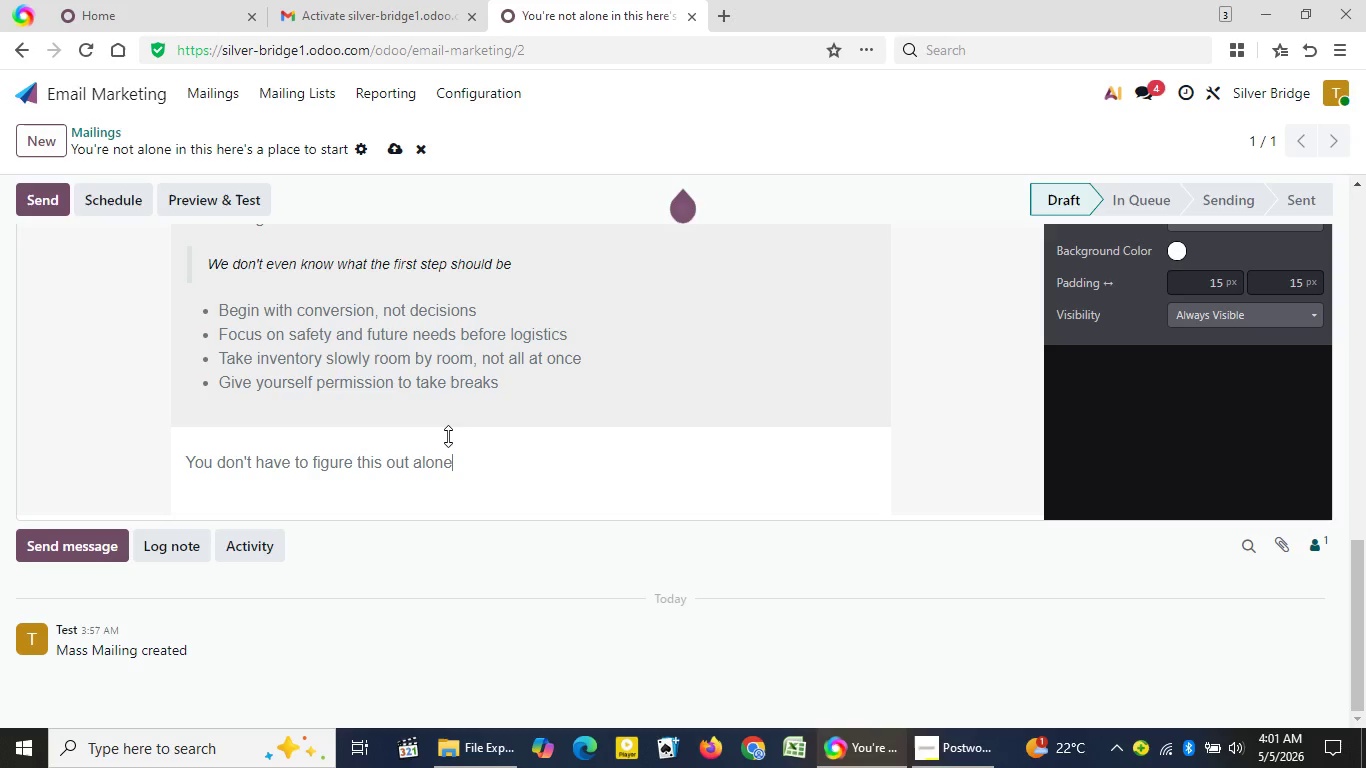 
key(Enter)
 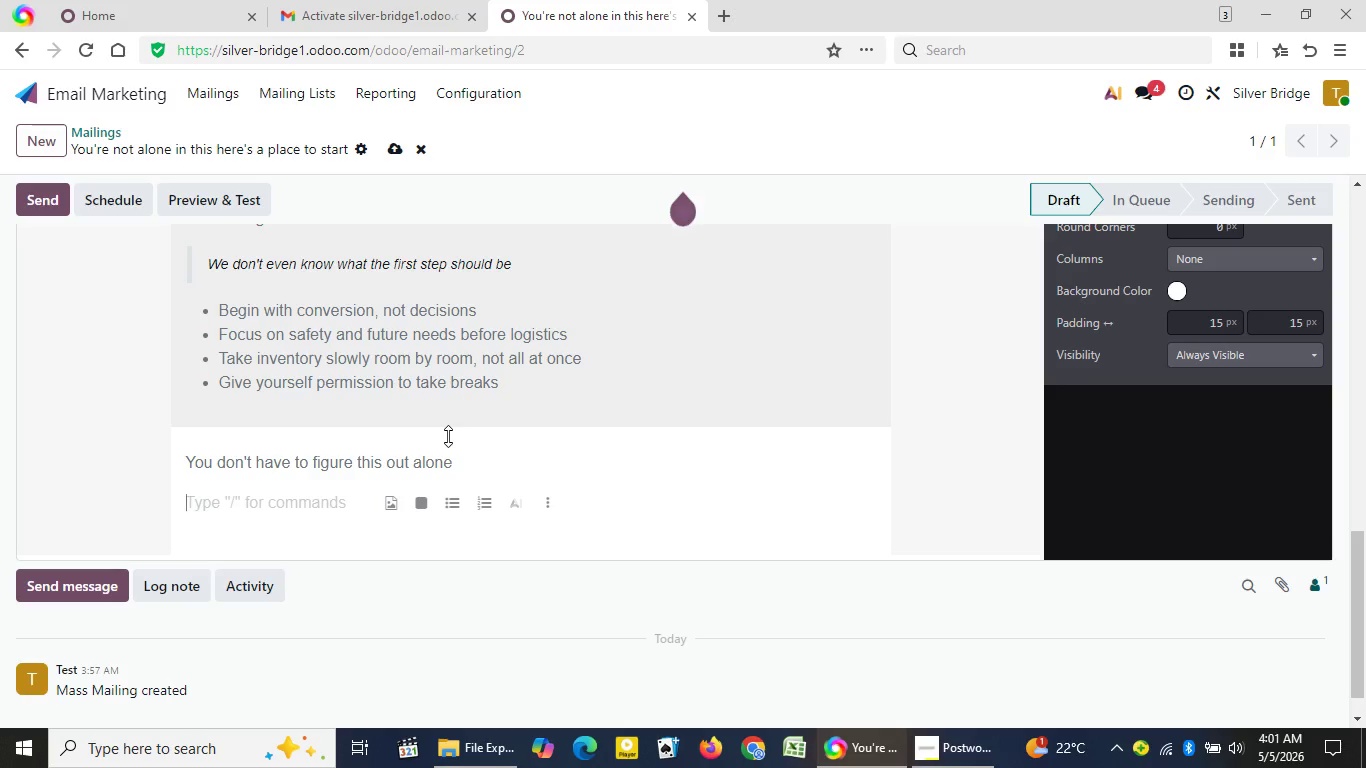 
type(At Silver )
 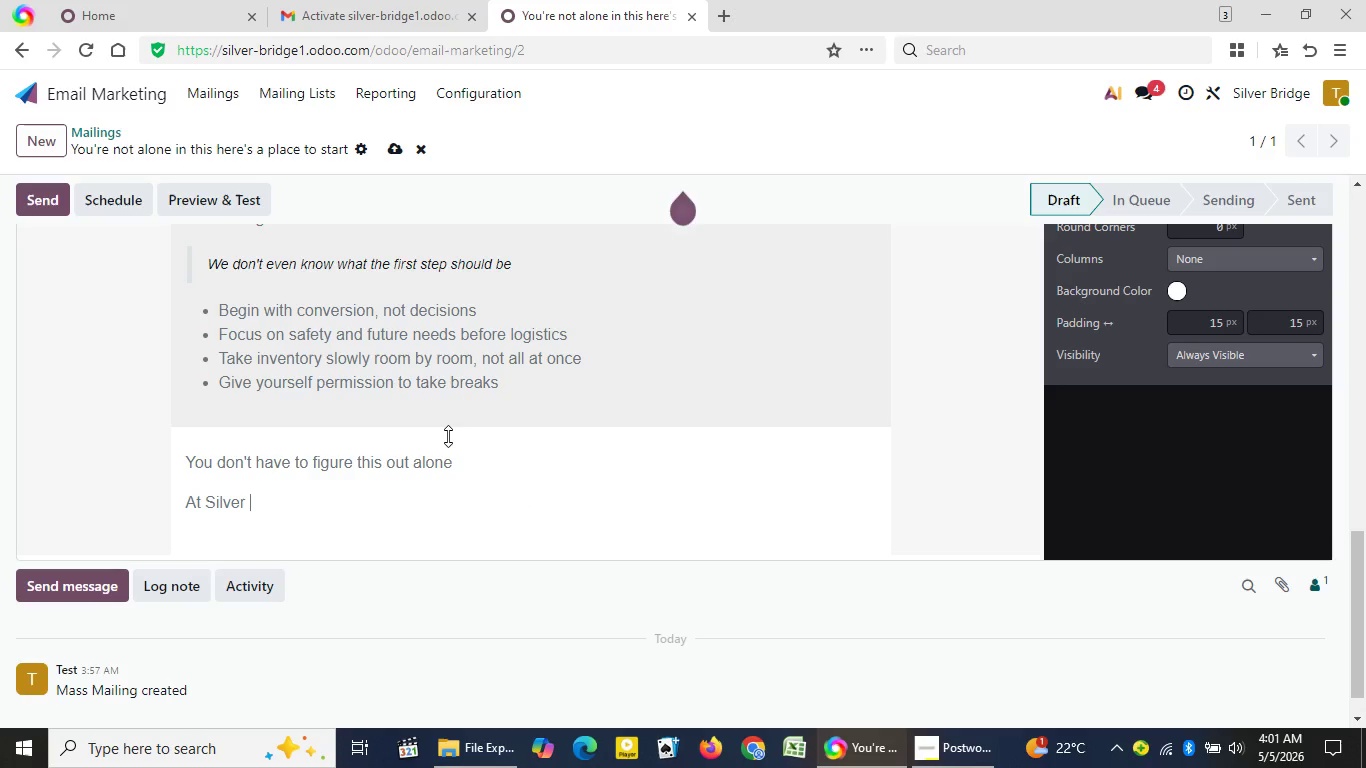 
left_click([448, 436])
 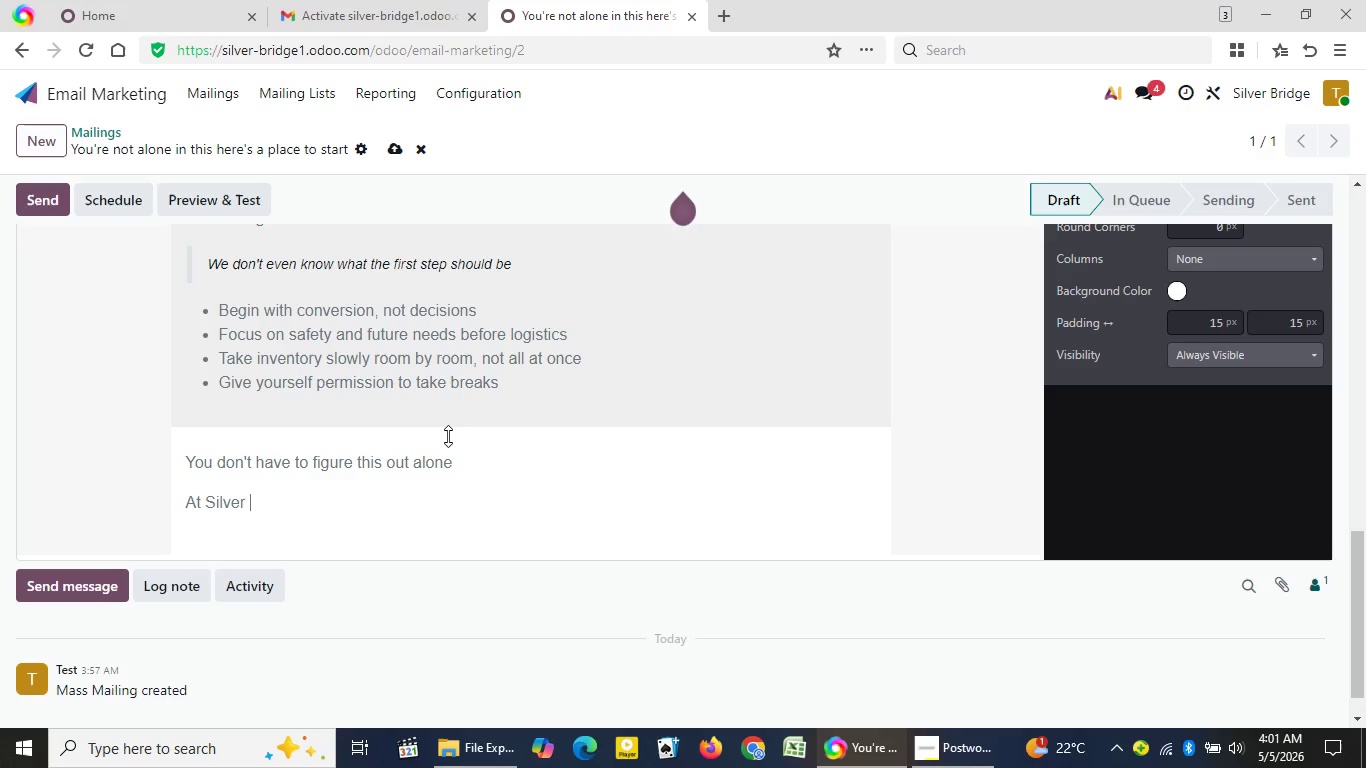 
type(Bri)
 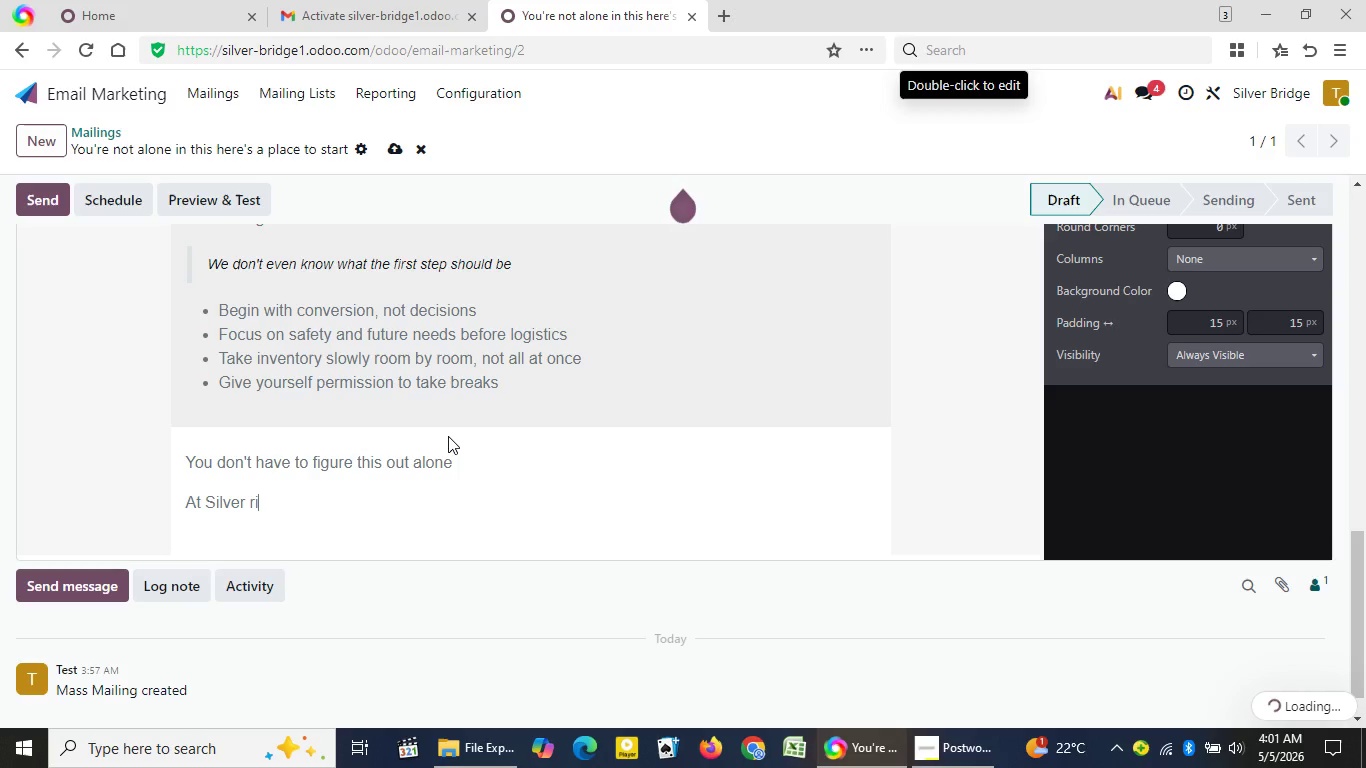 
left_click([407, 500])
 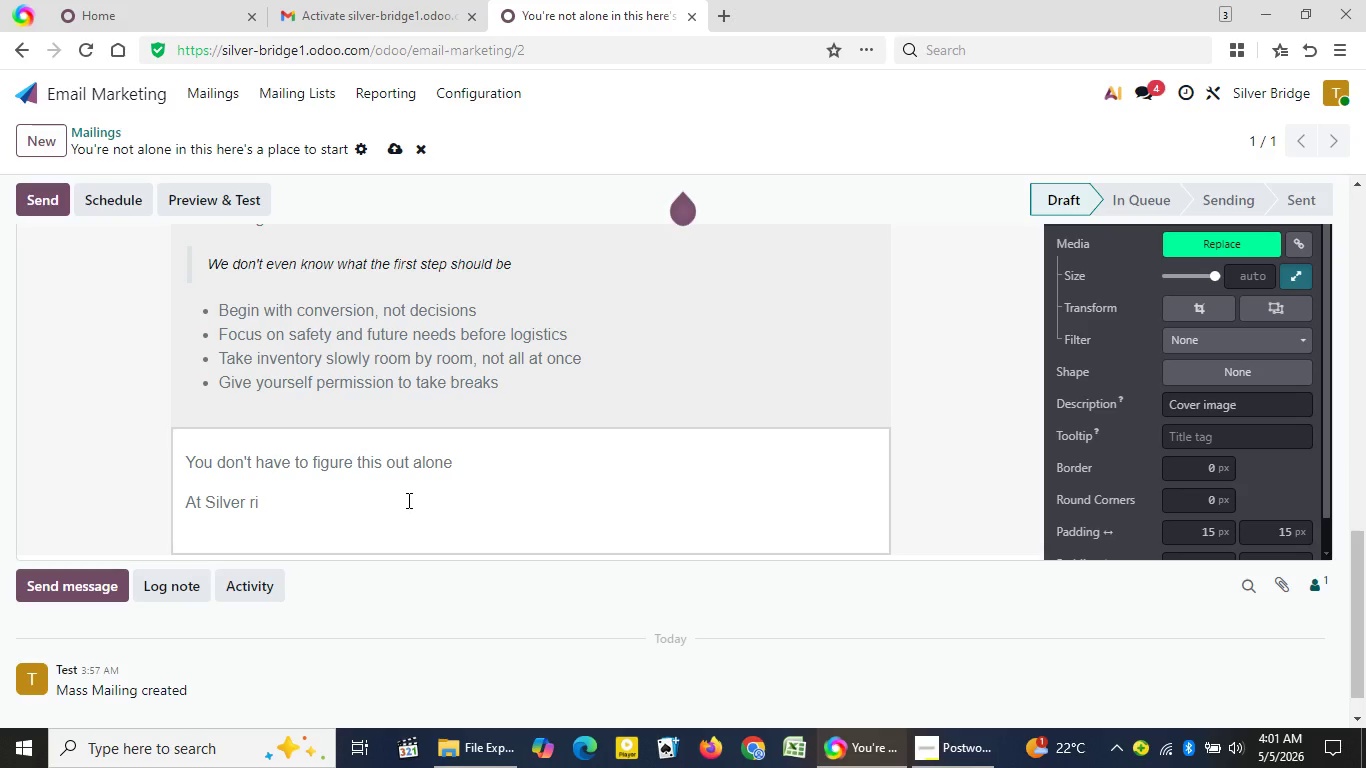 
key(Backspace)
key(Backspace)
type(Br)
 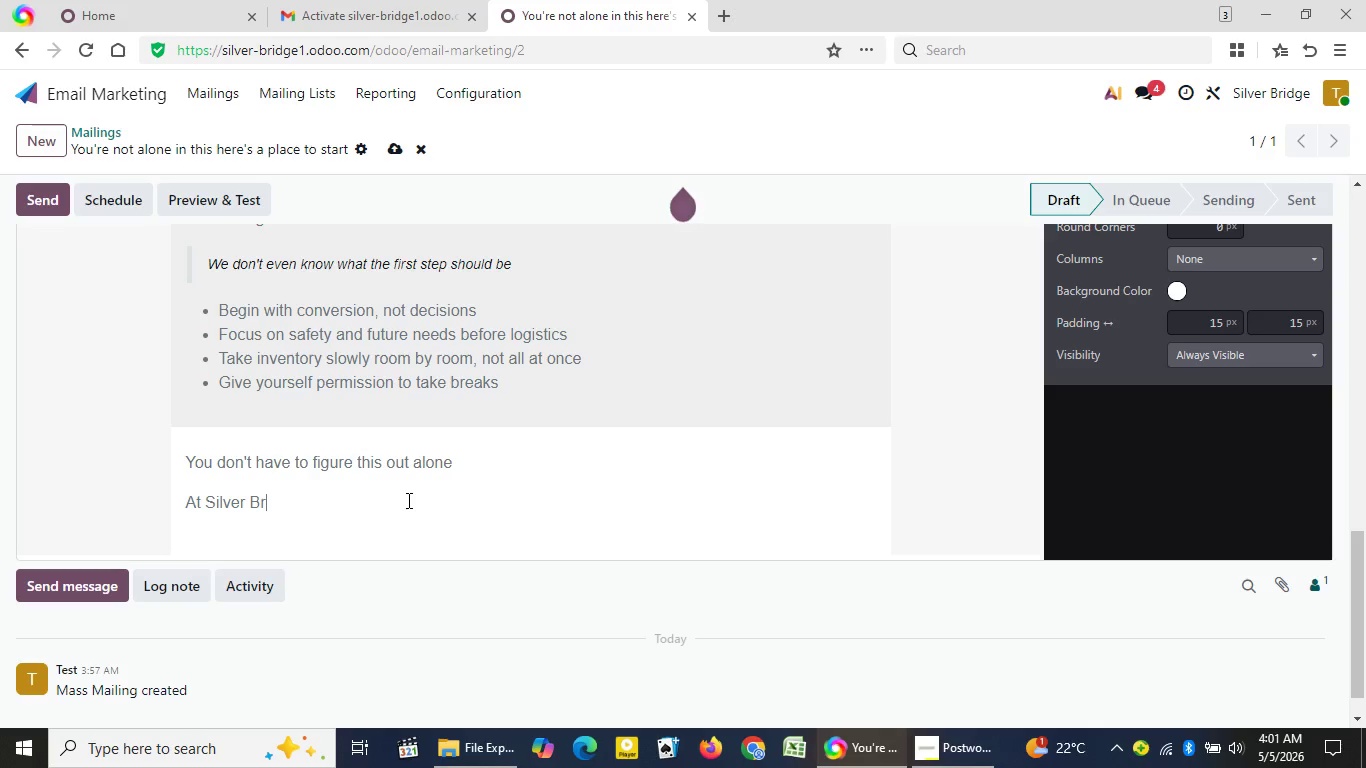 
type(id)
 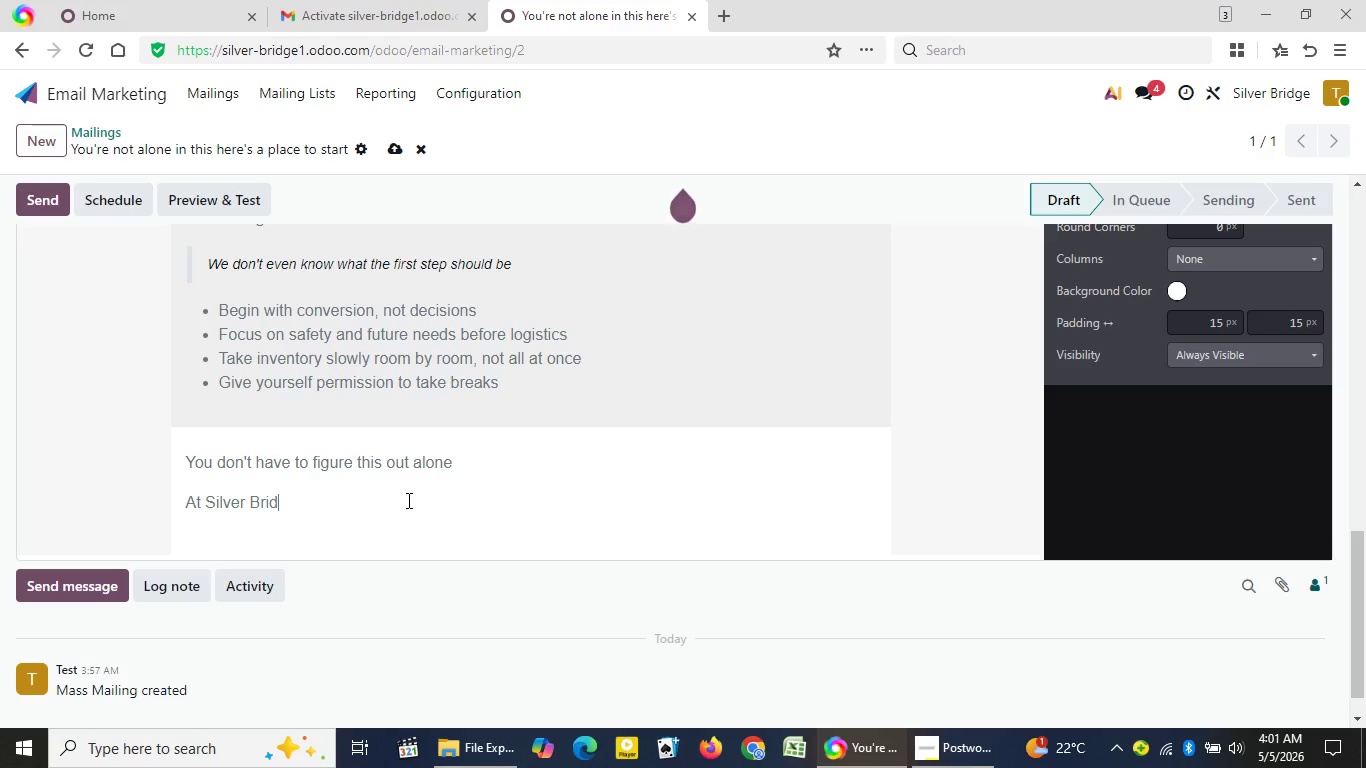 
type(ge, we help families)
 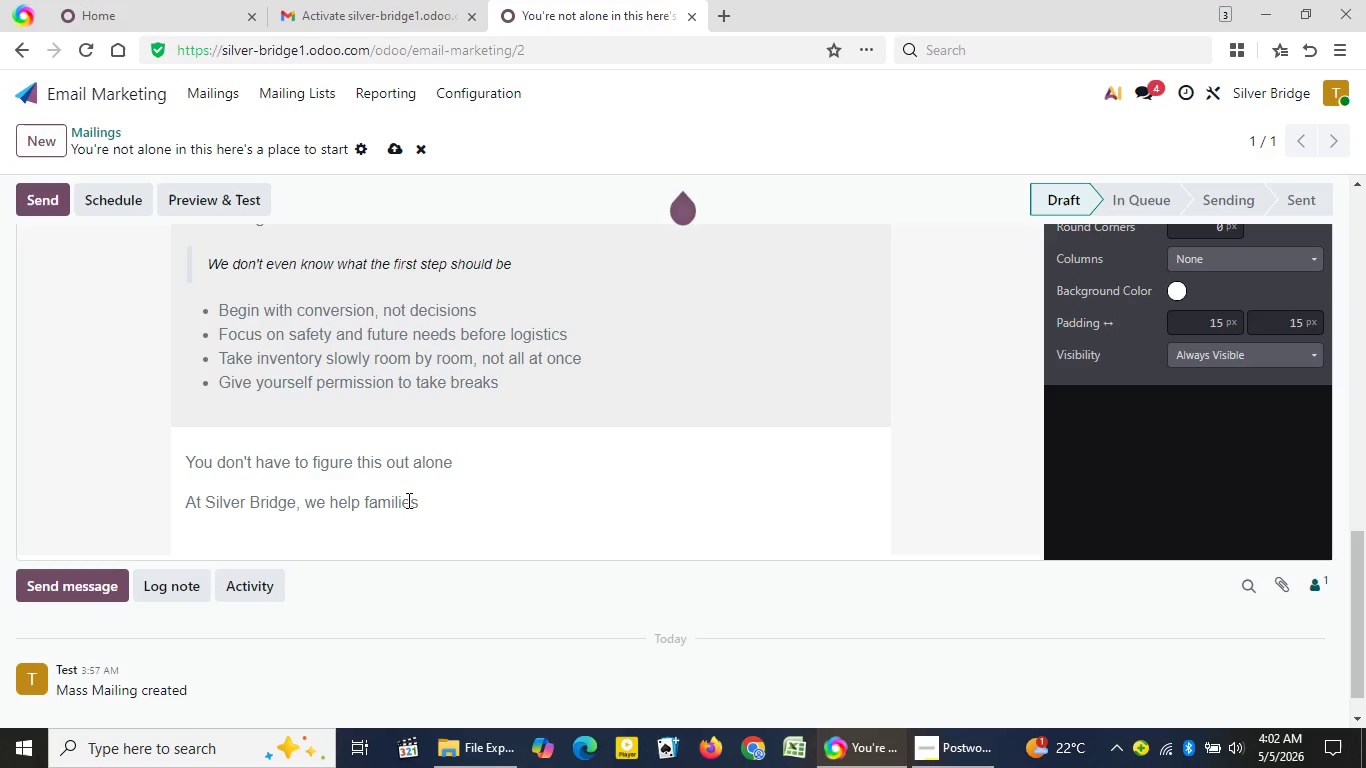 
type( like)
 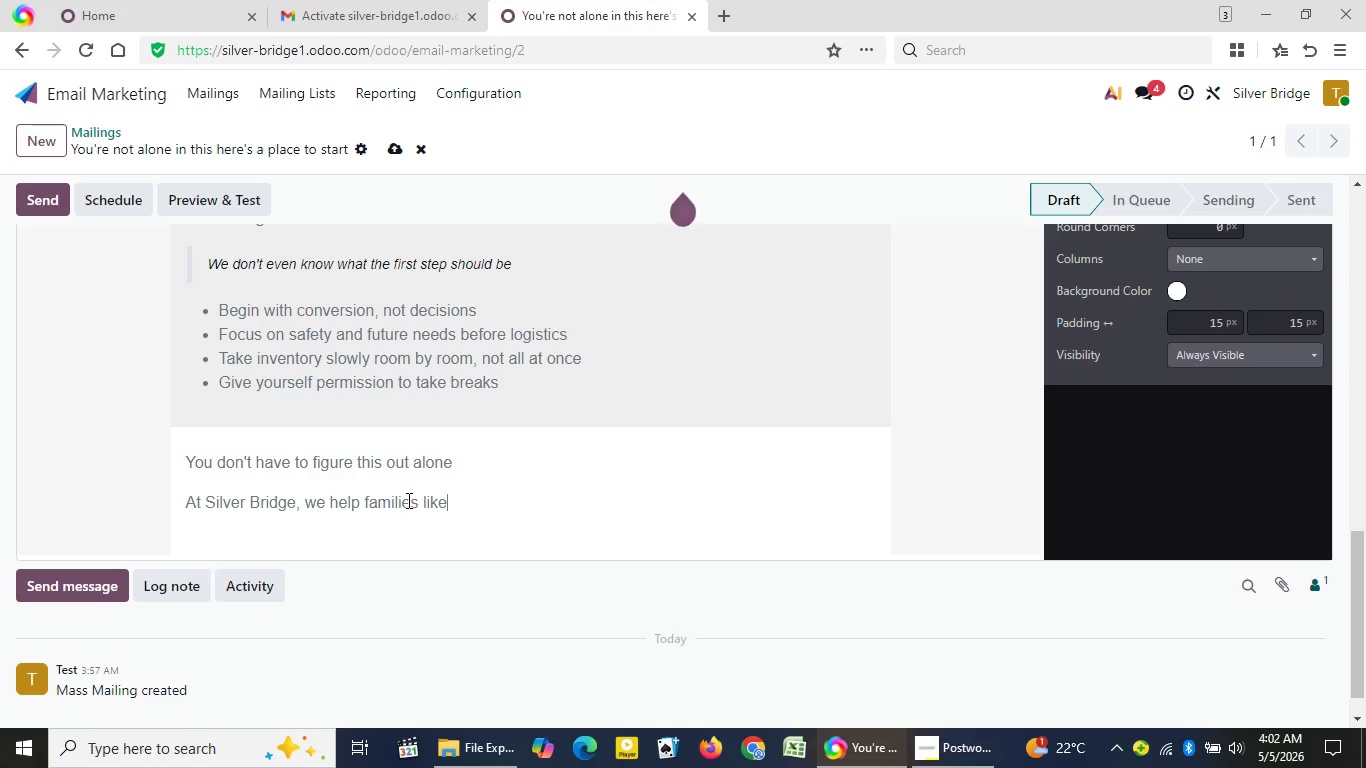 
type( yours create)
 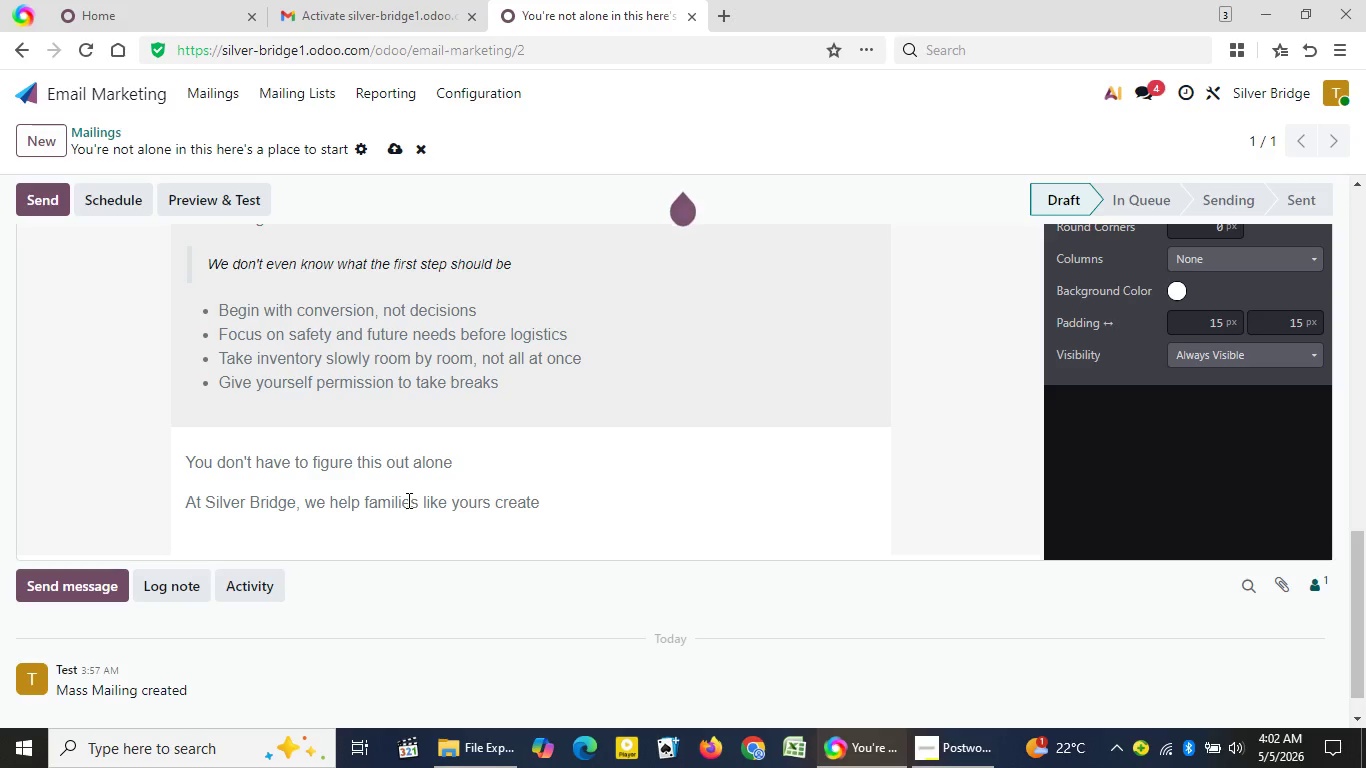 
wait(7.3)
 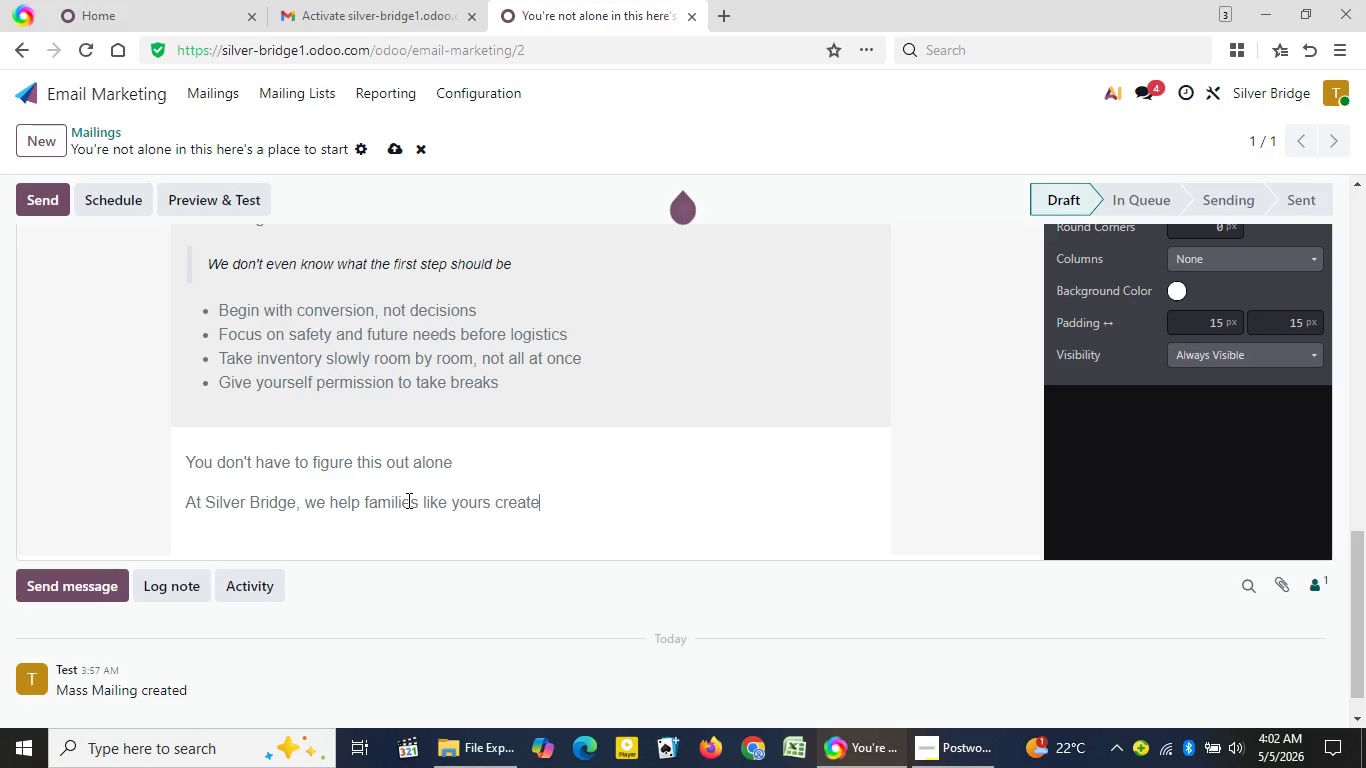 
type( a ck)
key(Backspace)
type(lear, mang)
key(Backspace)
type(agable plan at a pace that respects both practical need)
 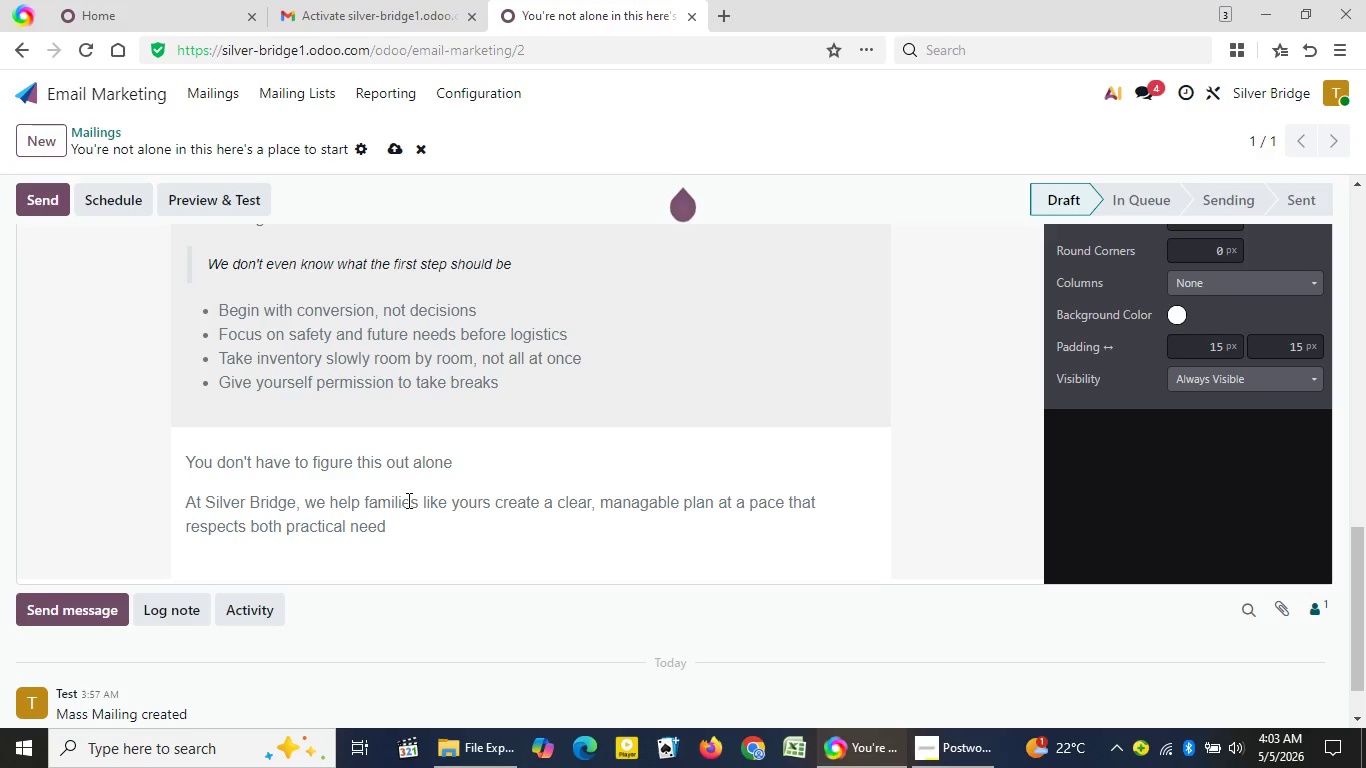 
wait(42.31)
 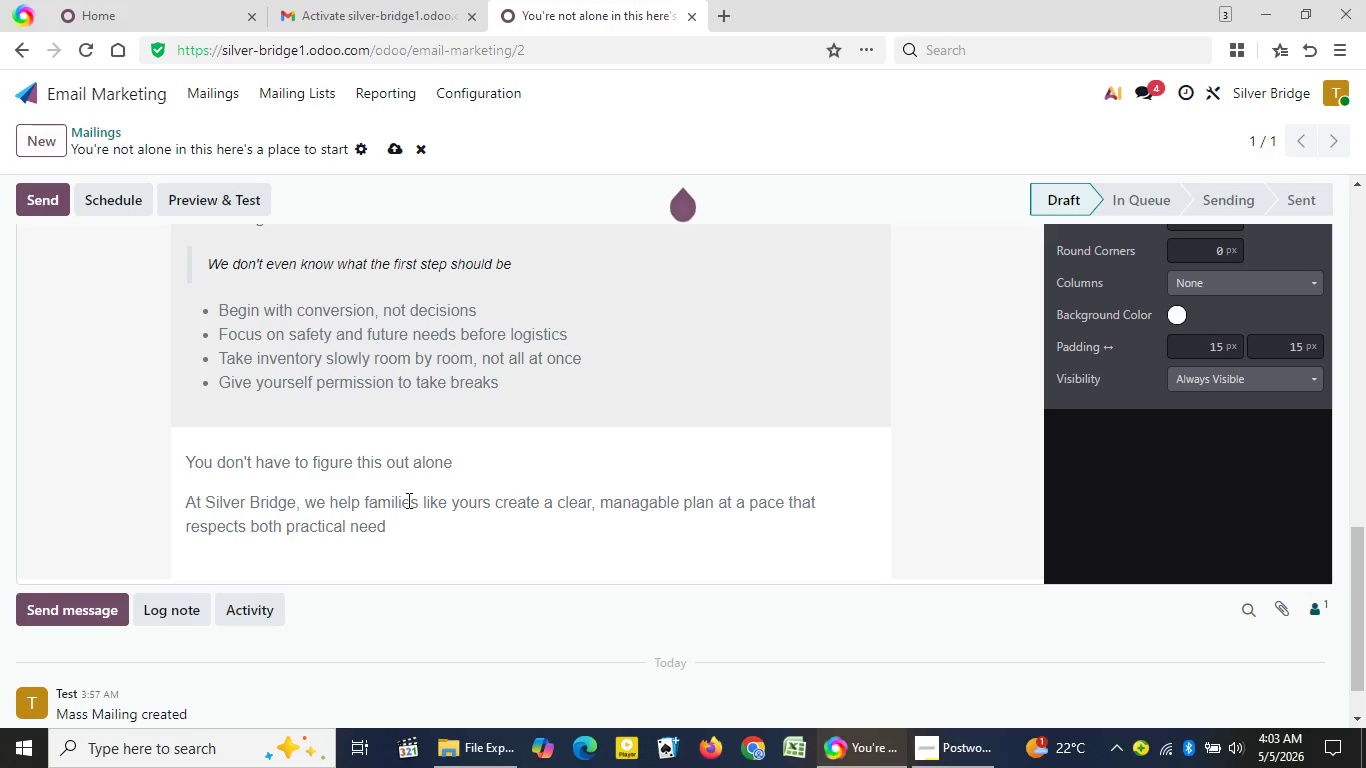 
type(s and emotional realities)
 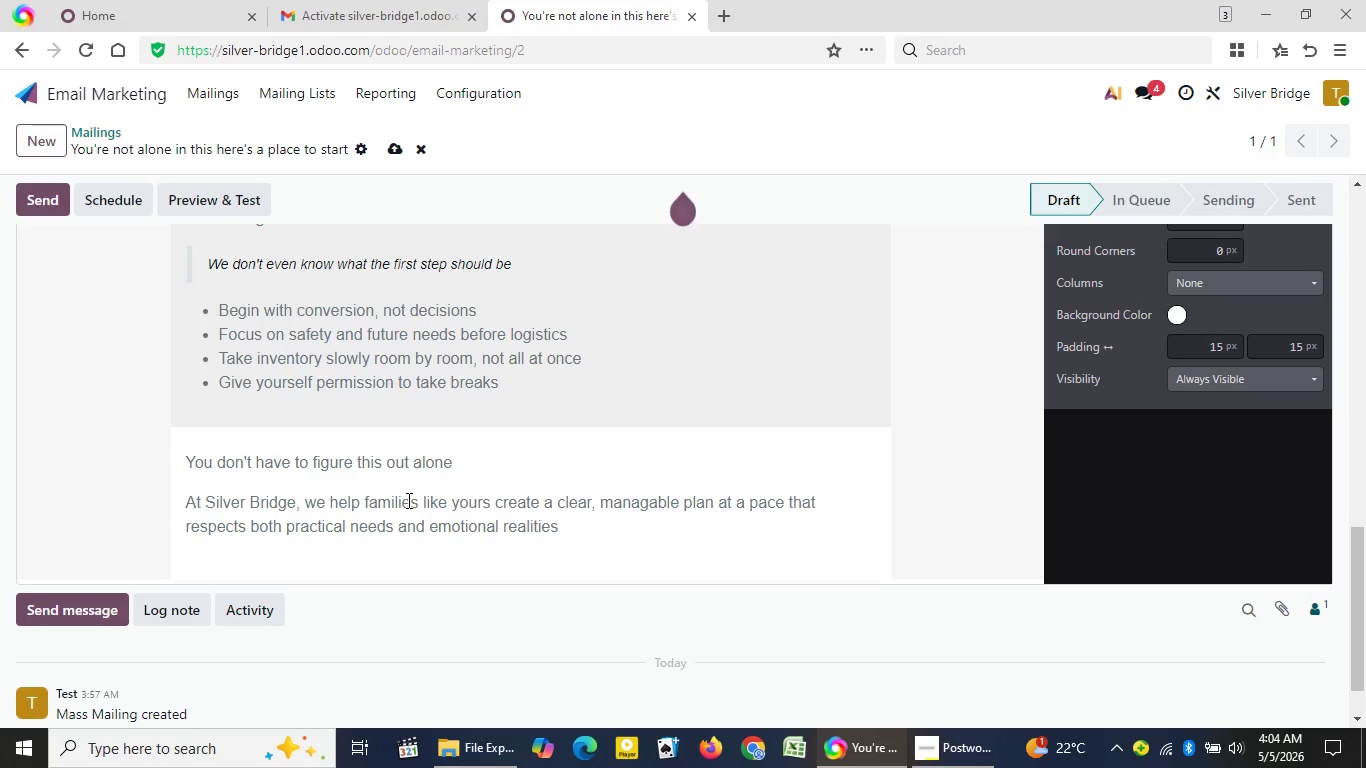 
key(Period)
 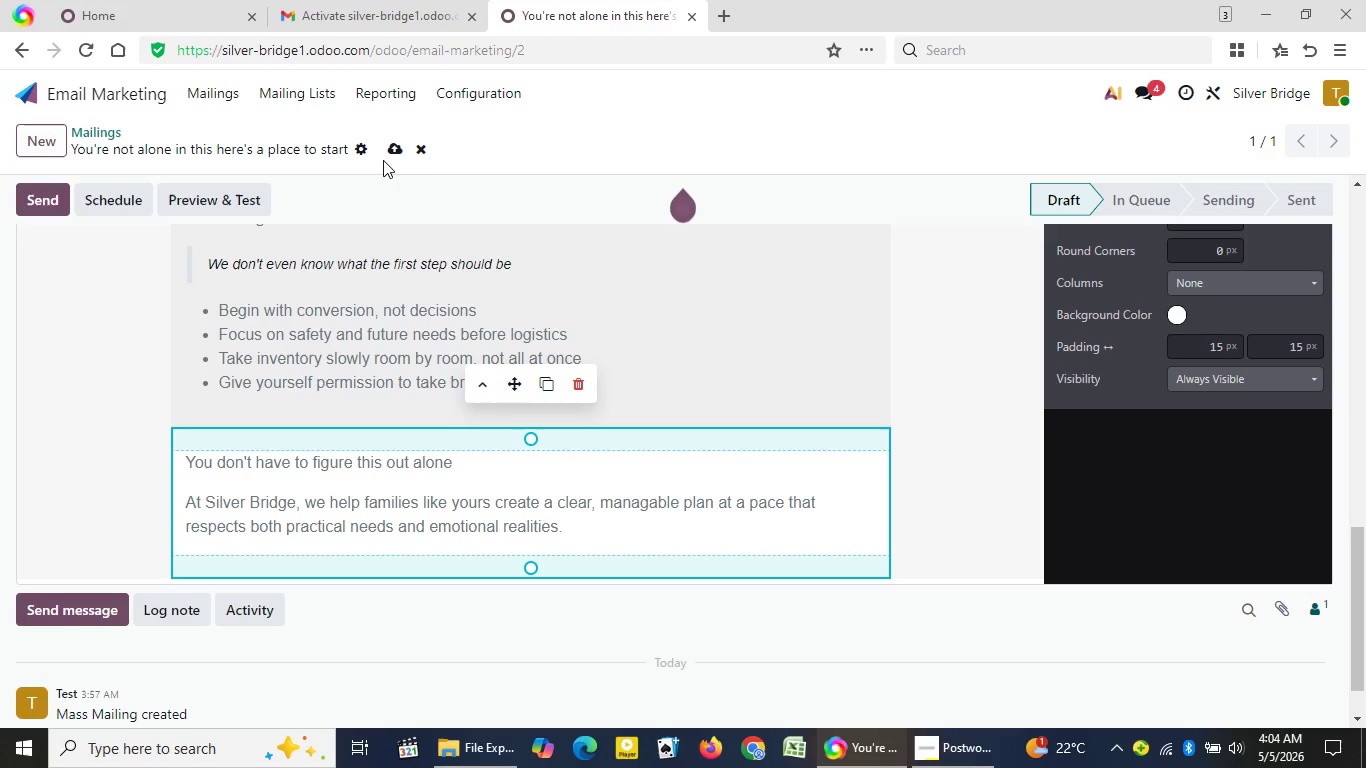 
left_click([390, 154])
 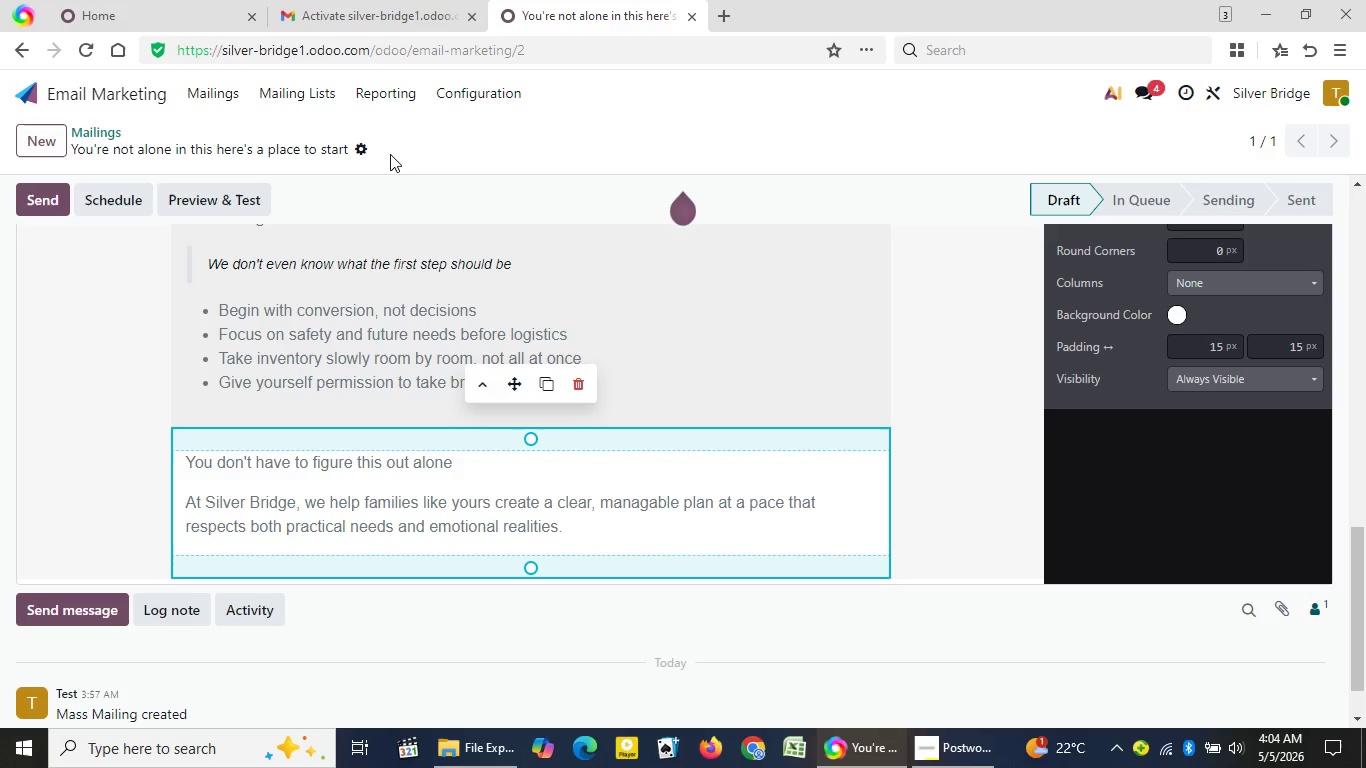 
wait(24.63)
 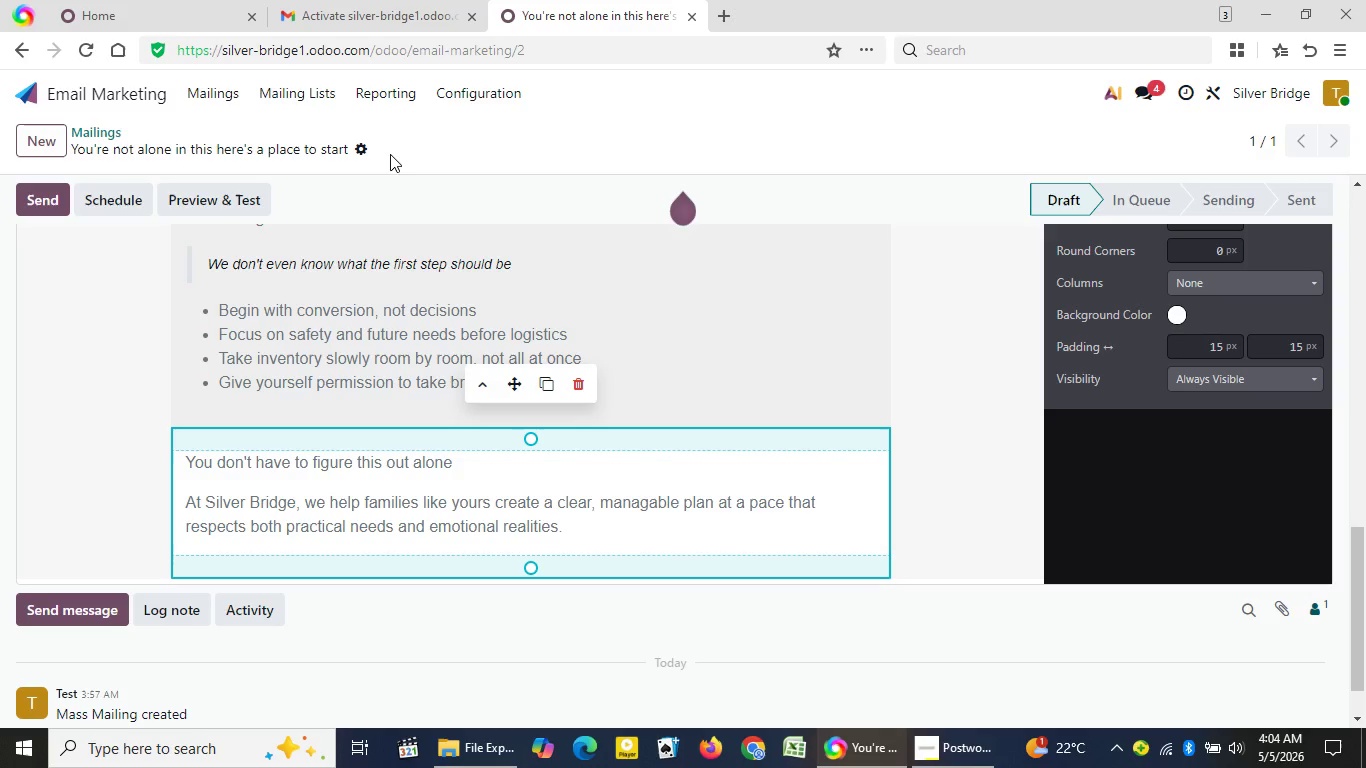 
mouse_move([1, -26])
 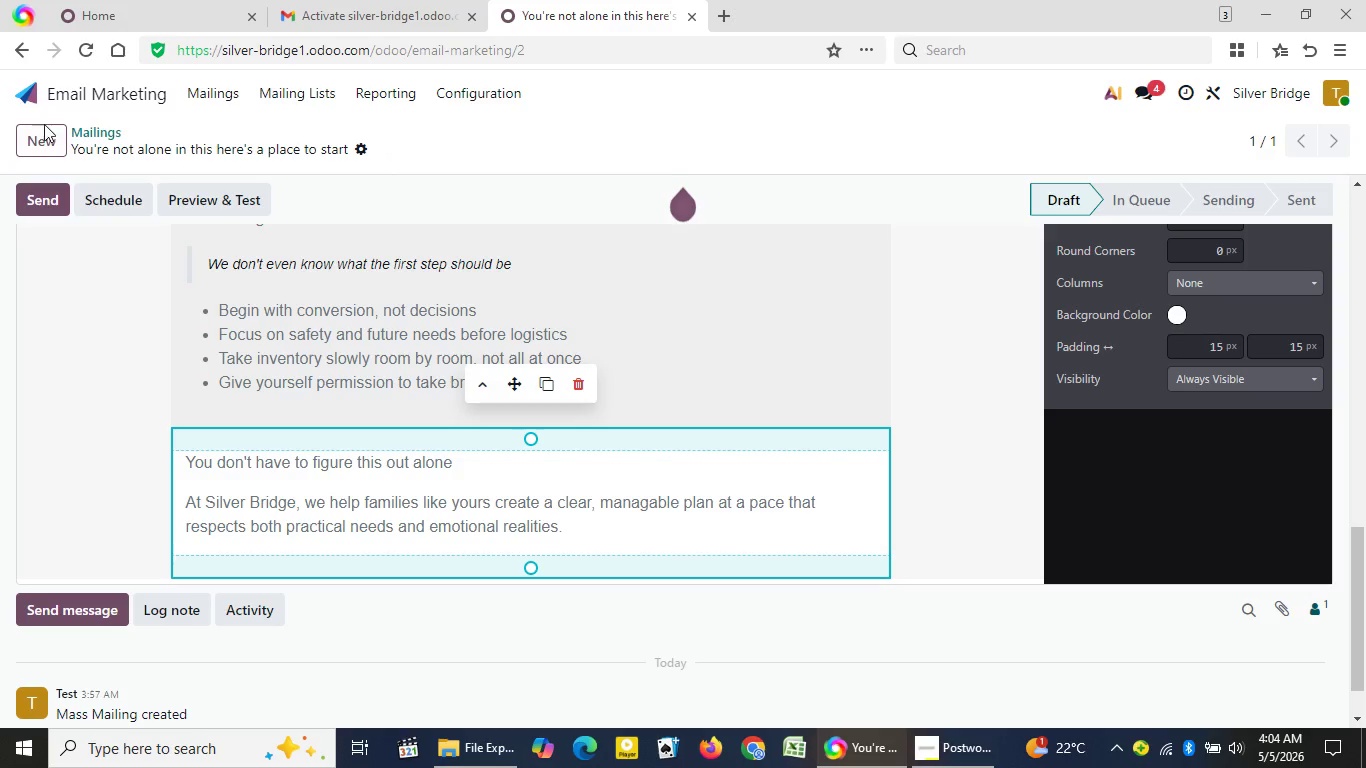 
left_click([44, 124])
 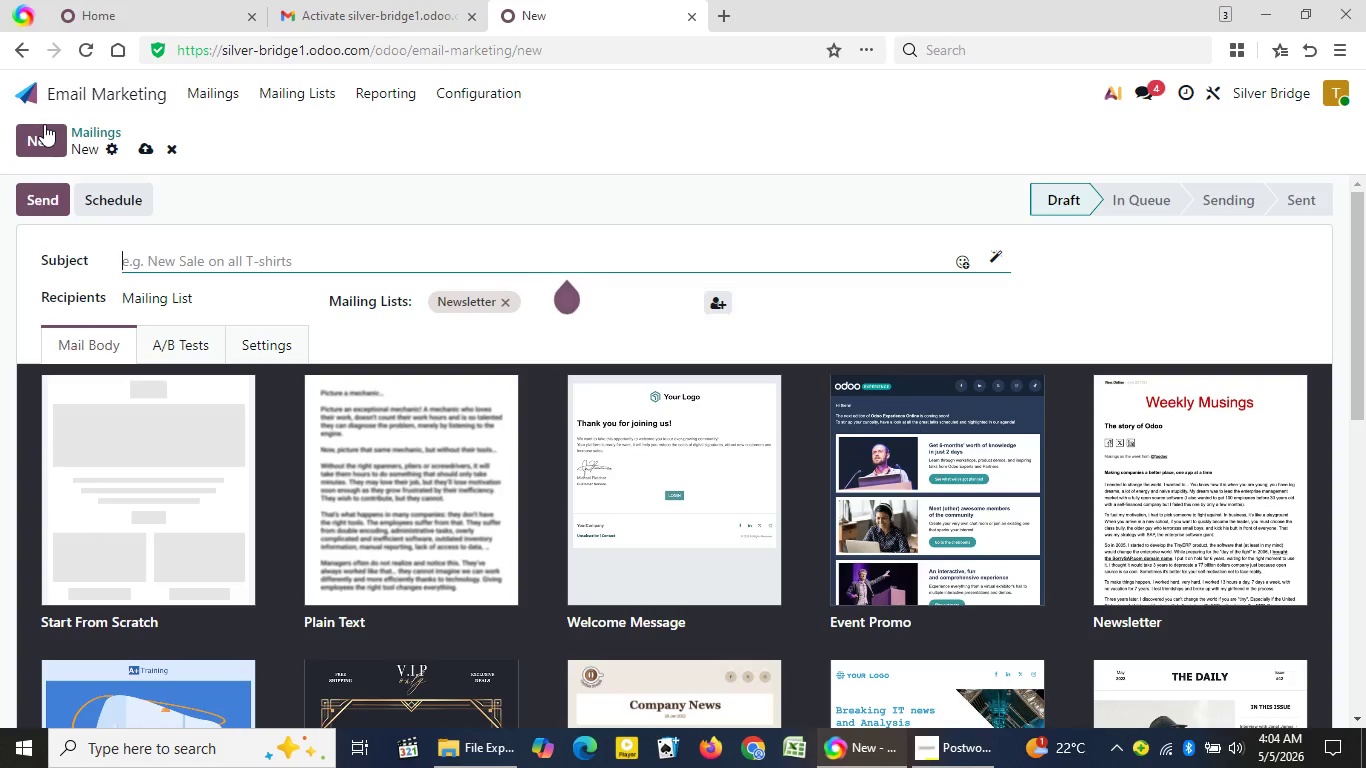 
wait(15.08)
 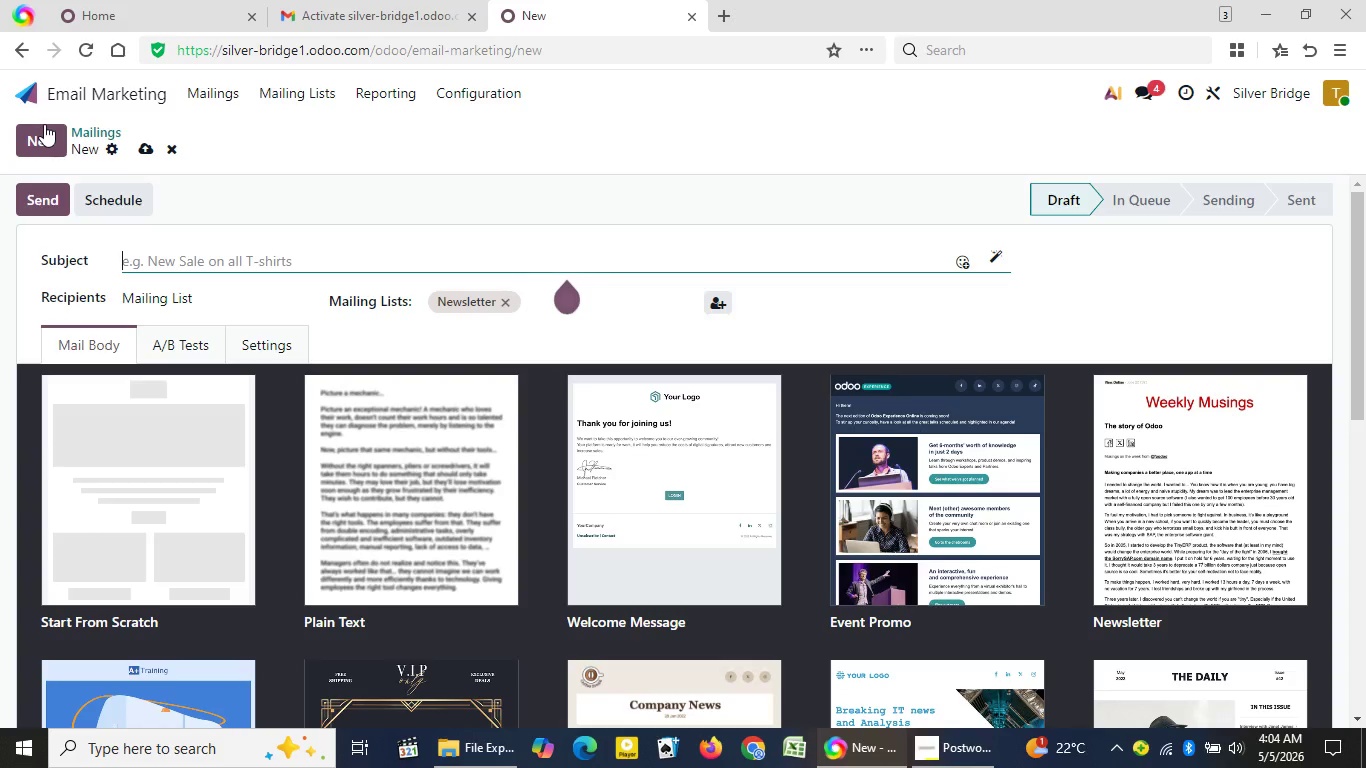 
scroll: coordinate [577, 561], scroll_direction: down, amount: 9.0
 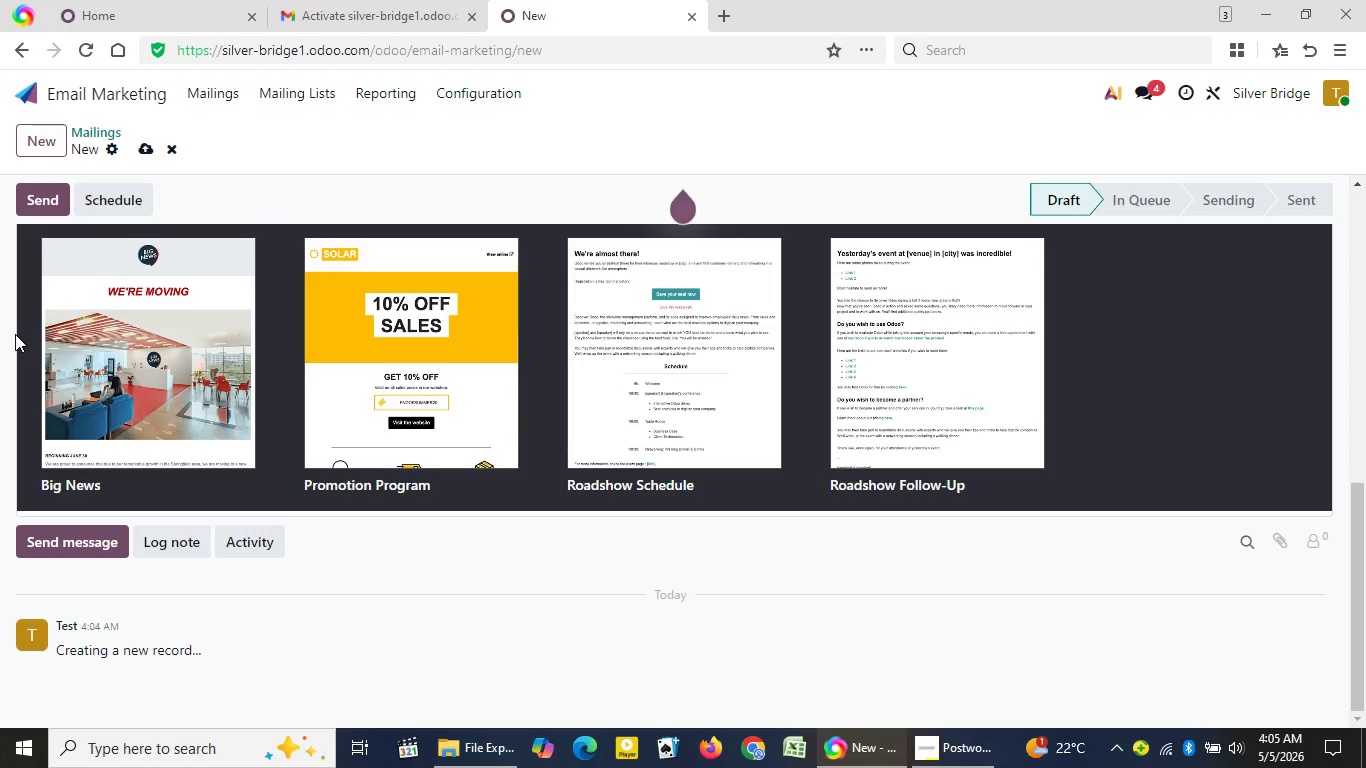 
left_click([221, 323])
 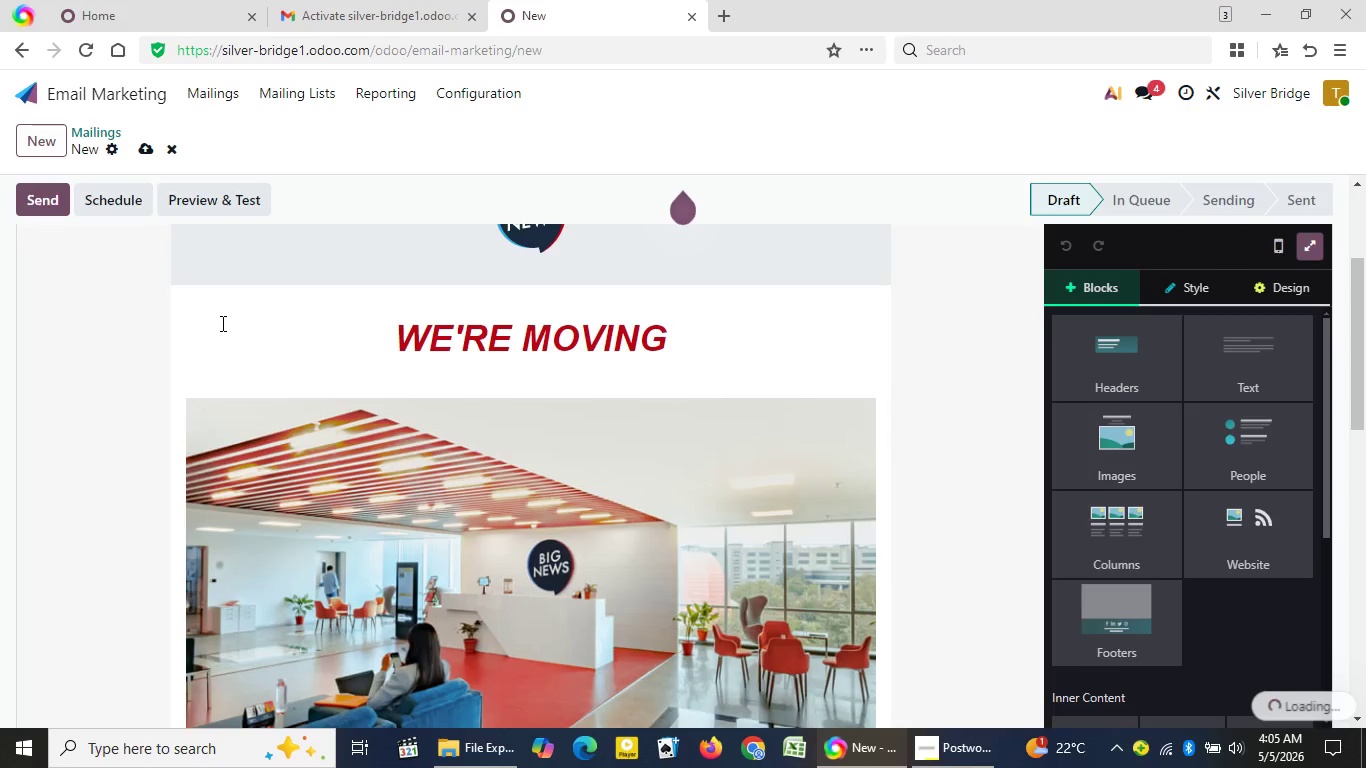 
wait(6.44)
 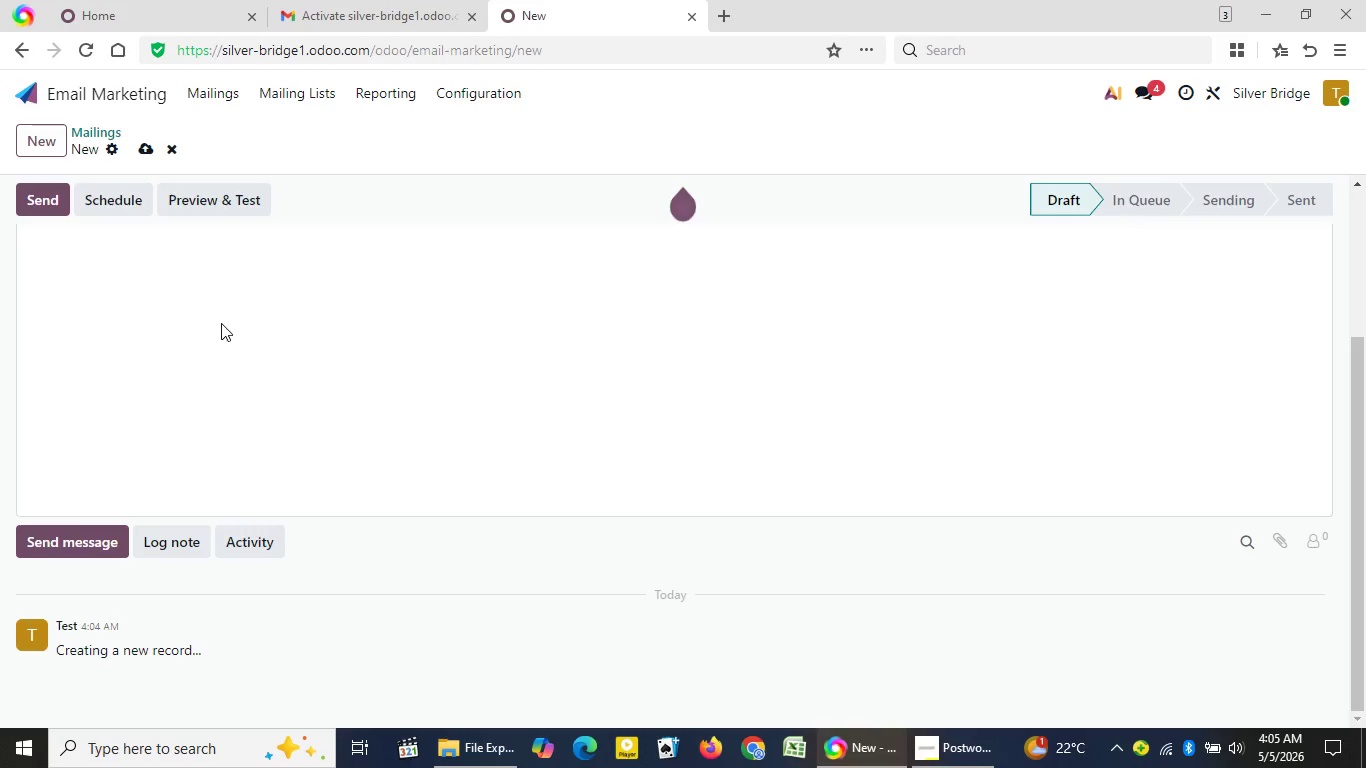 
left_click([267, 262])
 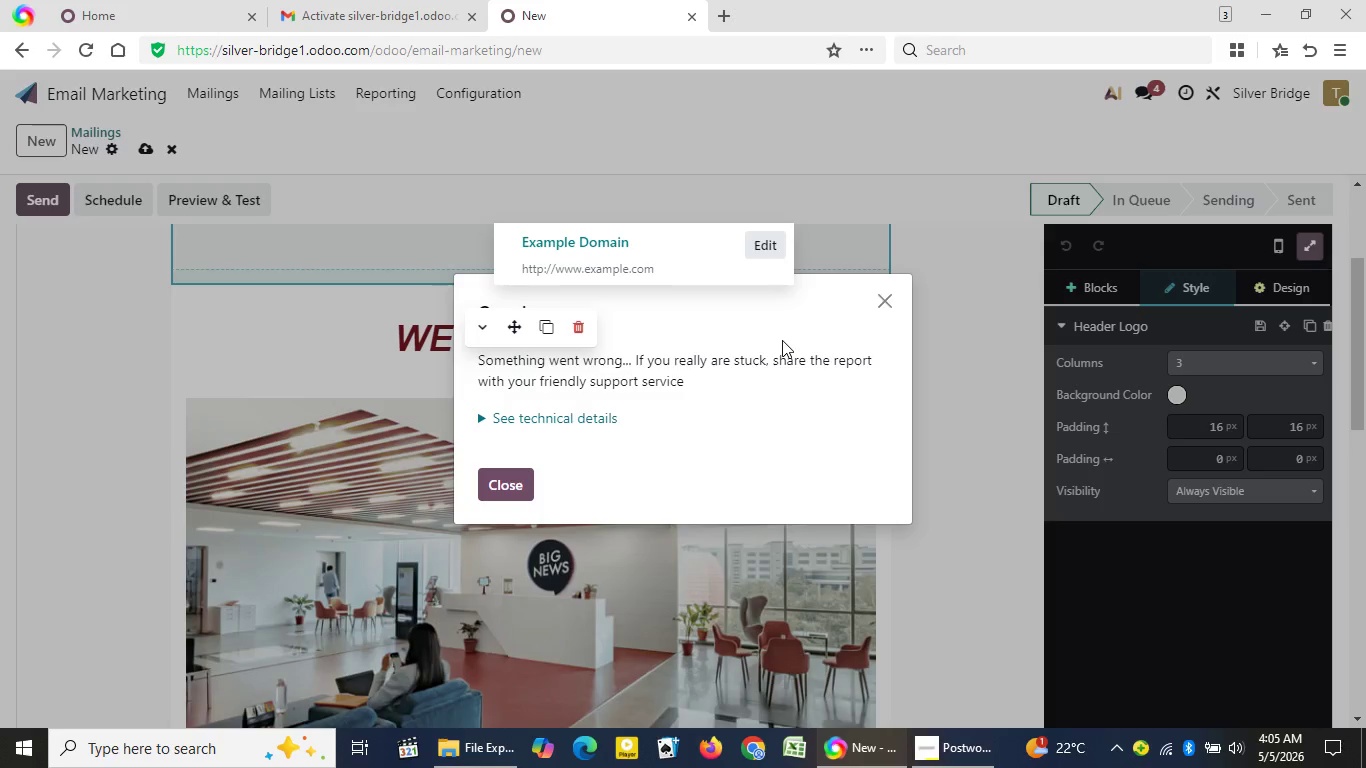 
left_click([882, 307])
 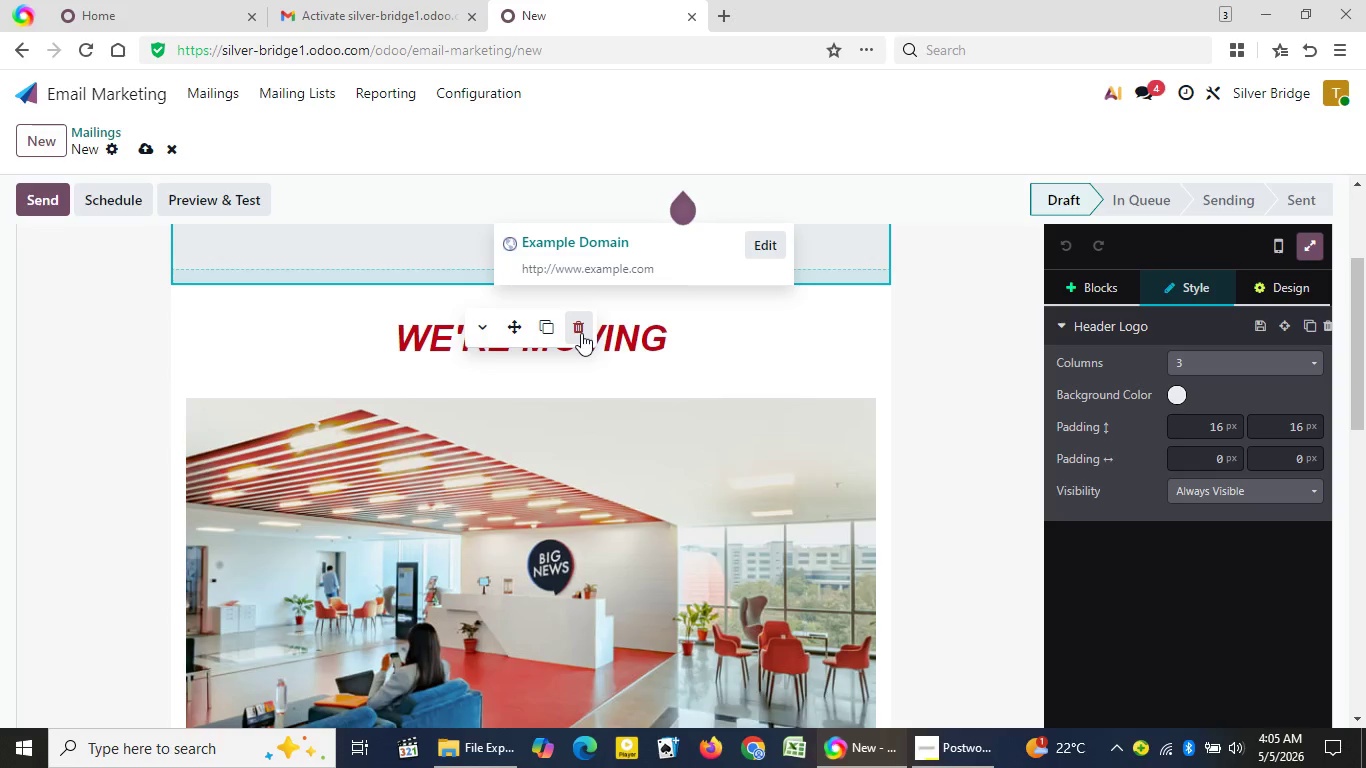 
left_click([585, 331])
 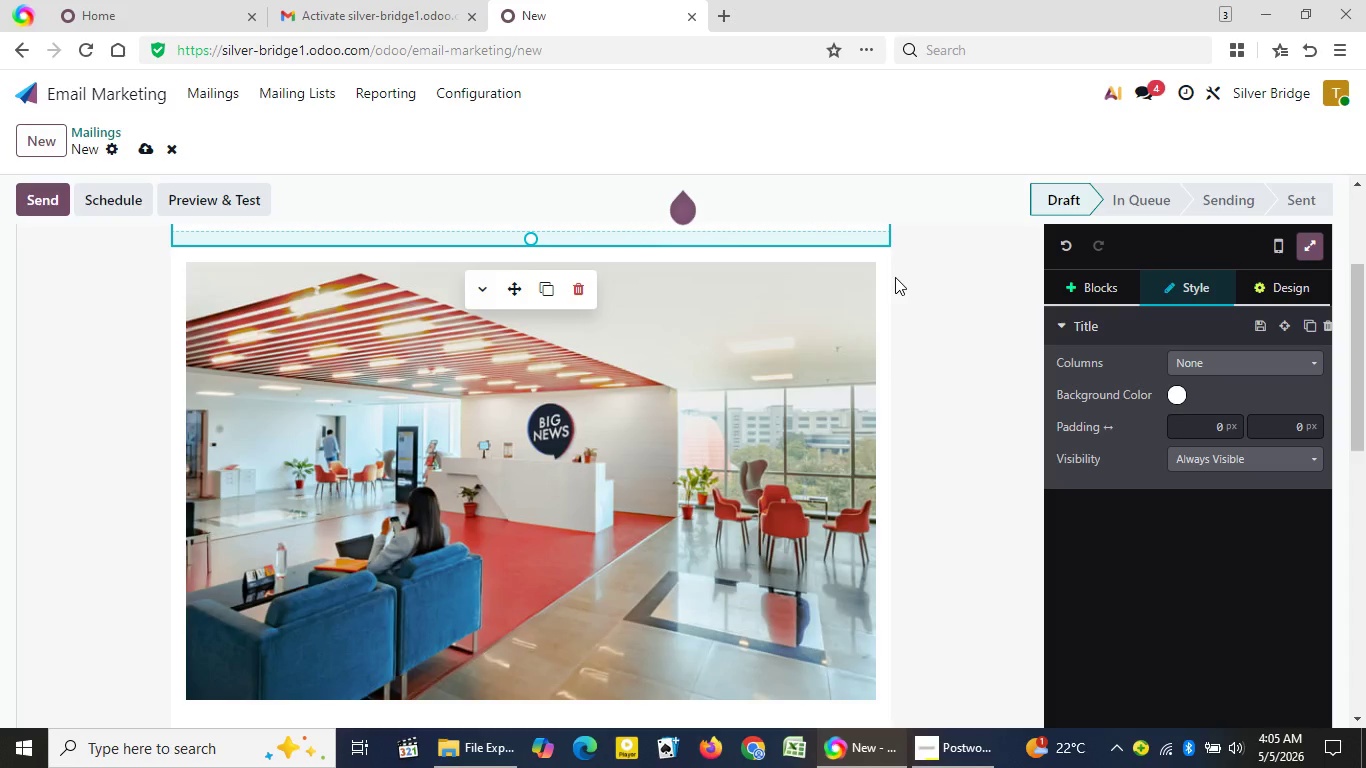 
left_click([910, 280])
 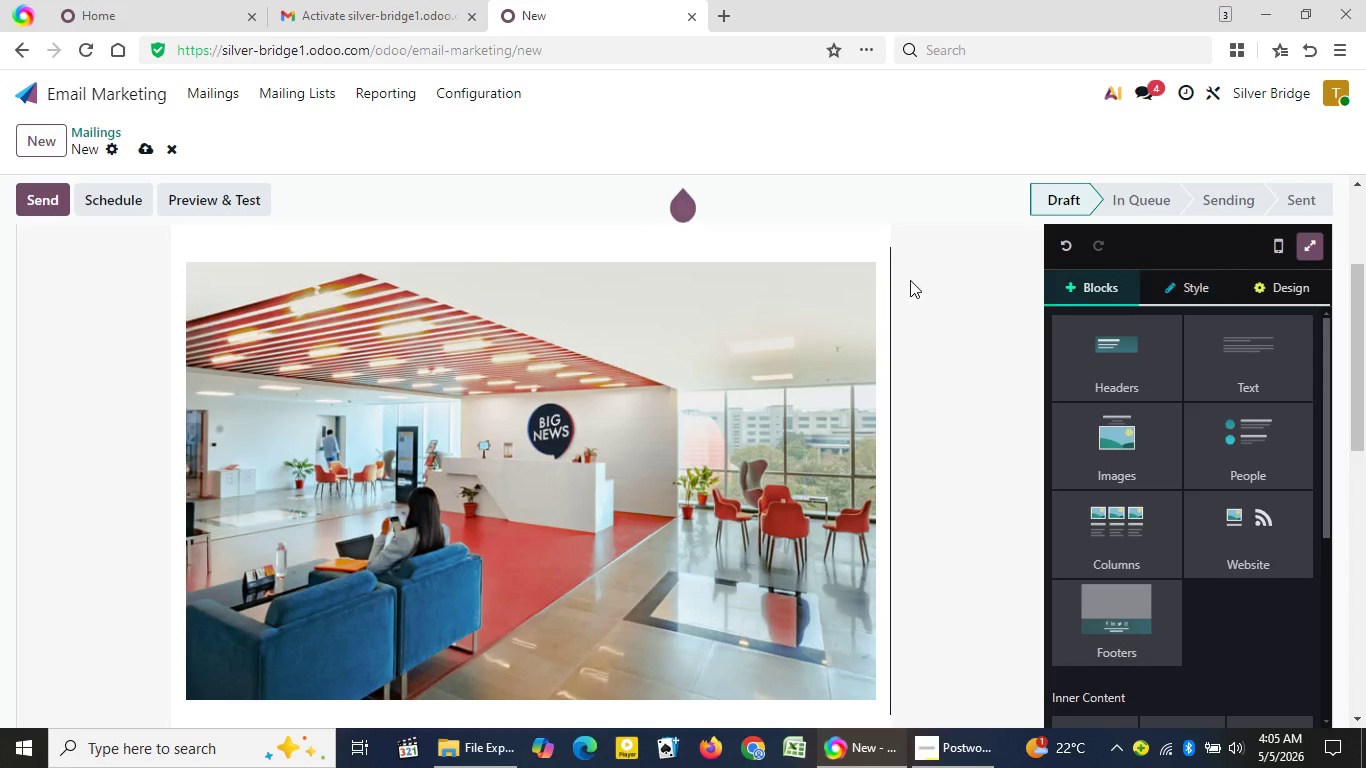 
scroll: coordinate [910, 280], scroll_direction: up, amount: 4.0
 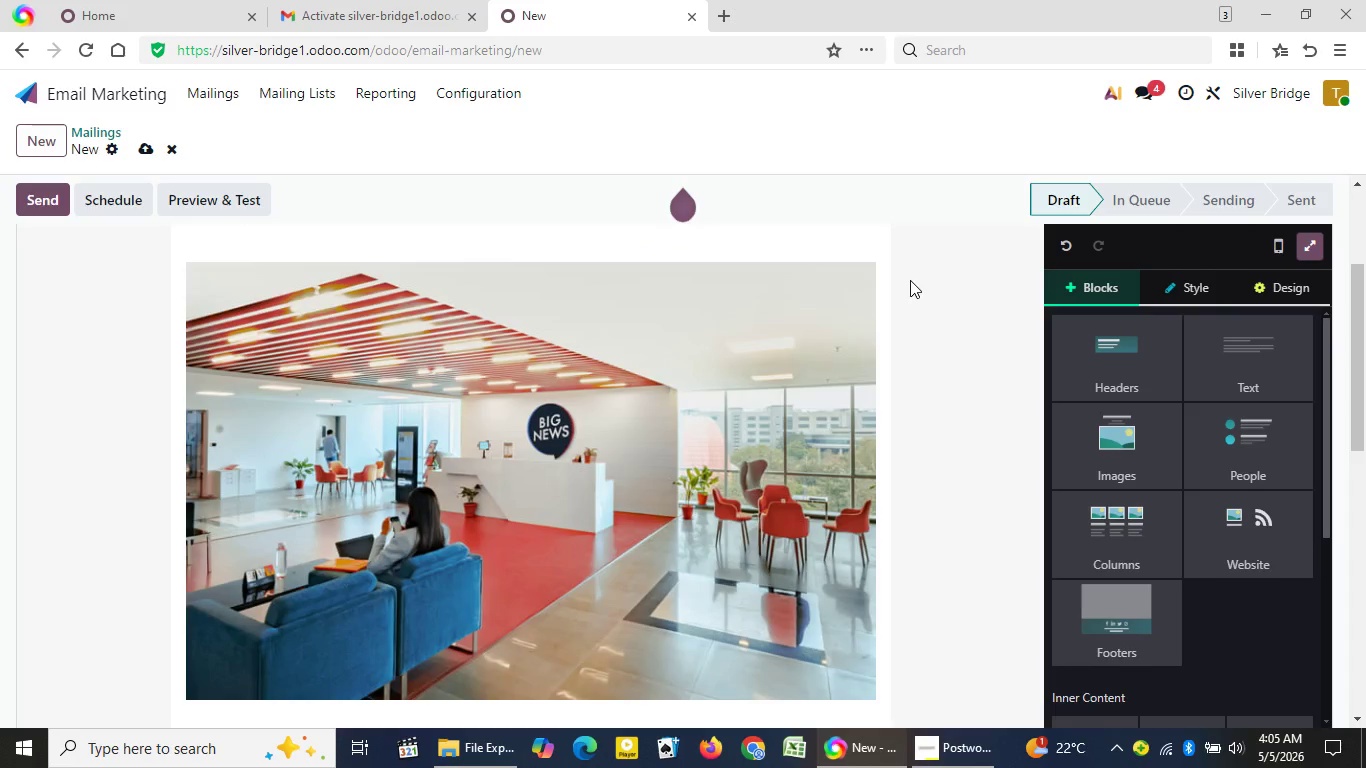 
scroll: coordinate [910, 280], scroll_direction: down, amount: 2.0
 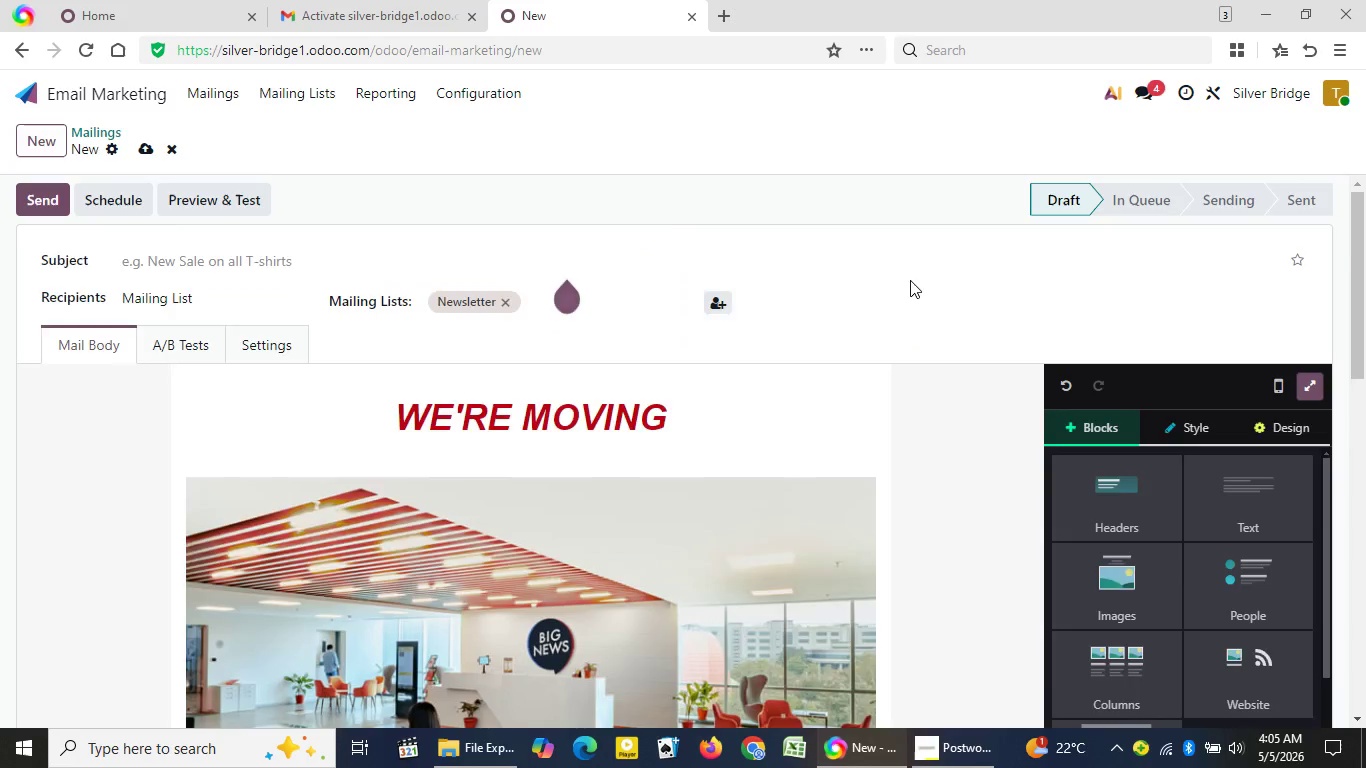 
scroll: coordinate [910, 280], scroll_direction: up, amount: 1.0
 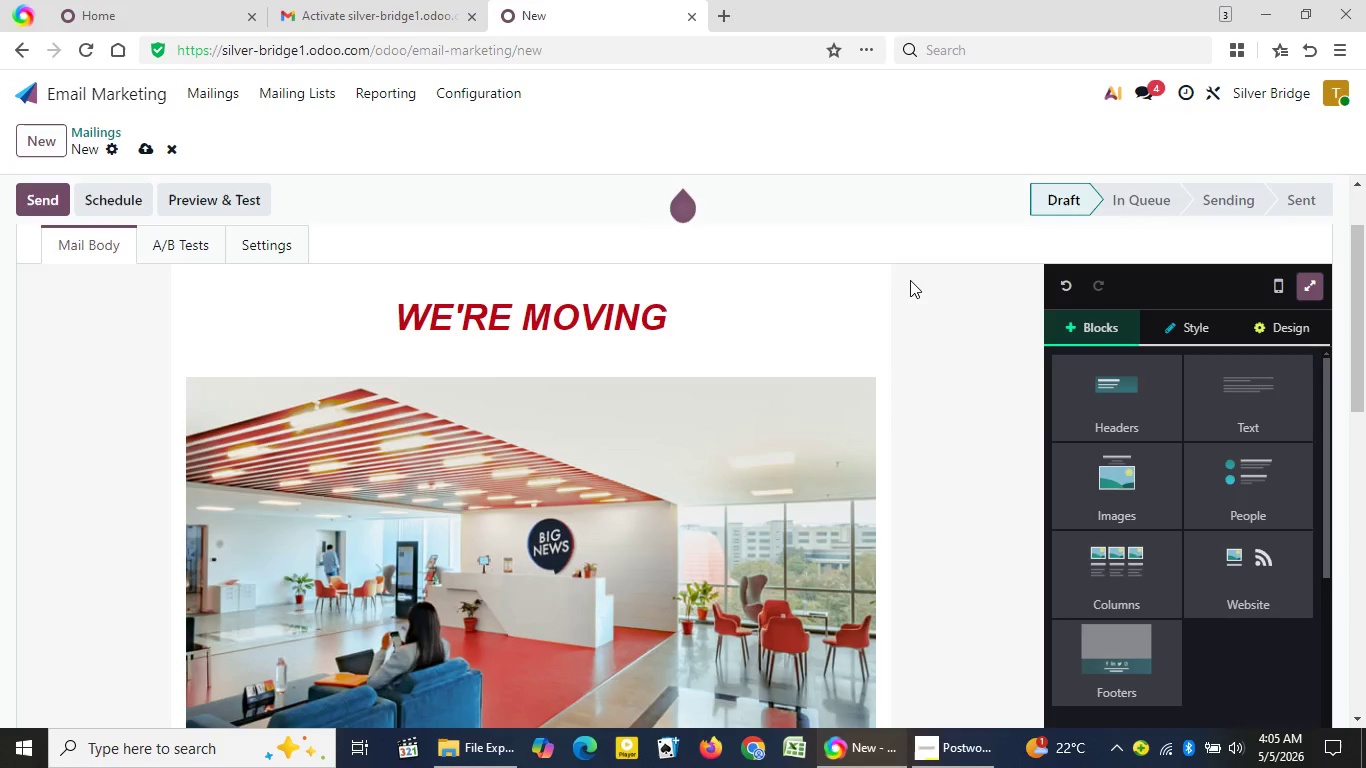 
wait(12.81)
 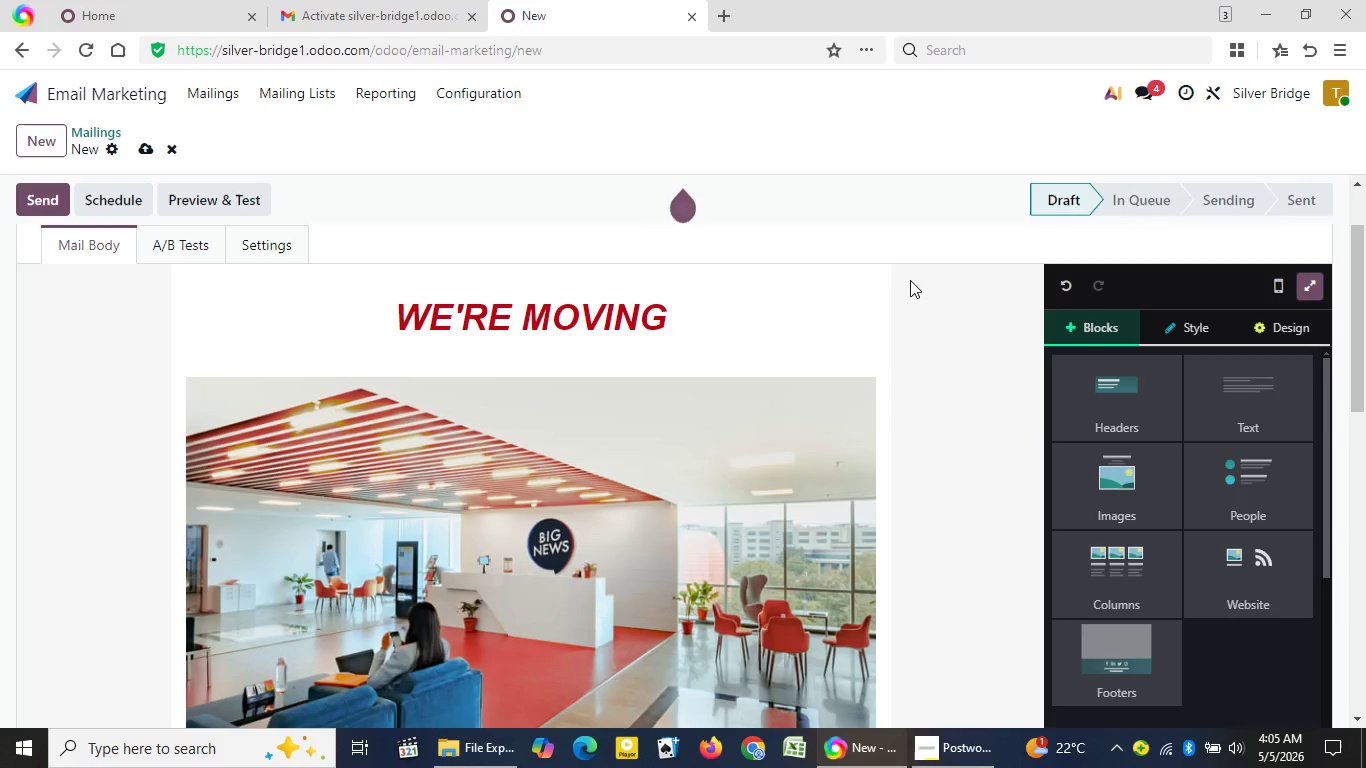 
left_click_drag(start_coordinate=[1365, 252], to_coordinate=[1356, 211])
 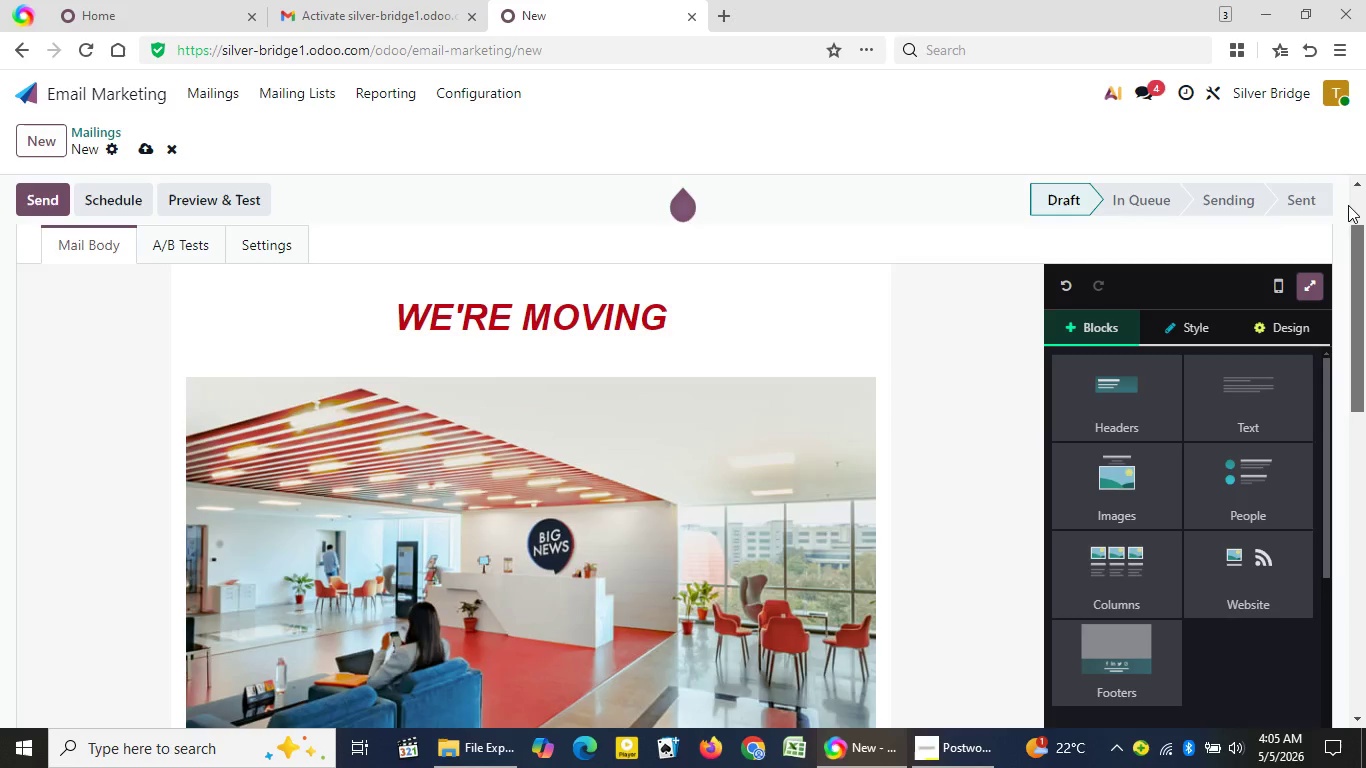 
left_click([1348, 205])
 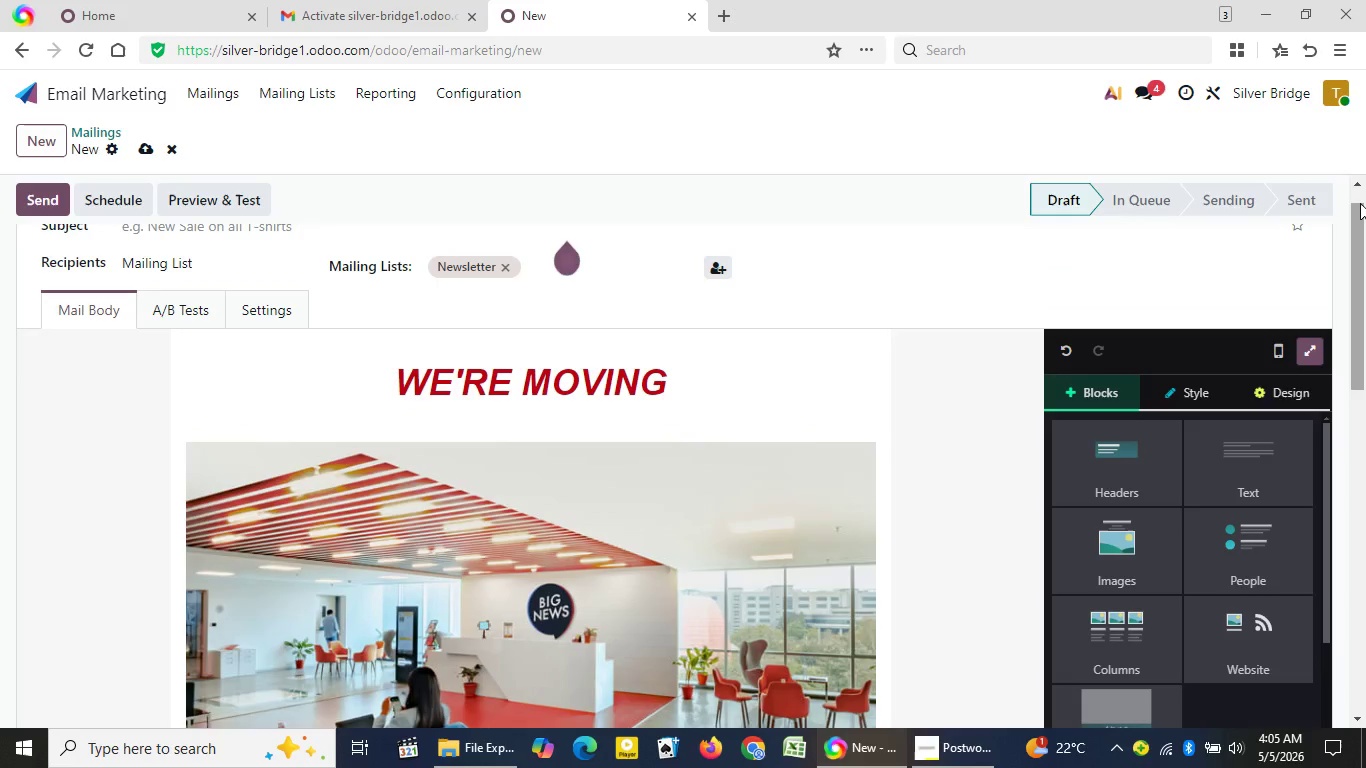 
left_click([1360, 203])
 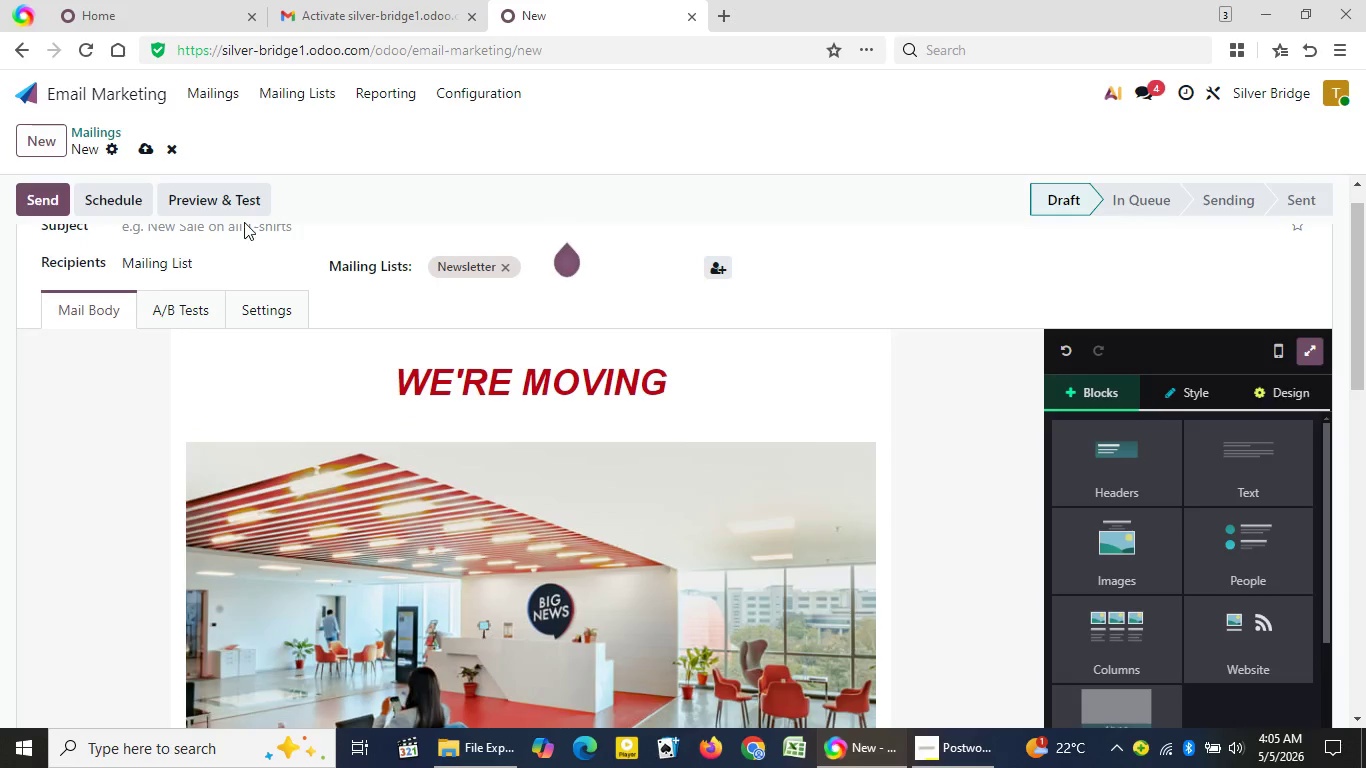 
left_click([244, 222])
 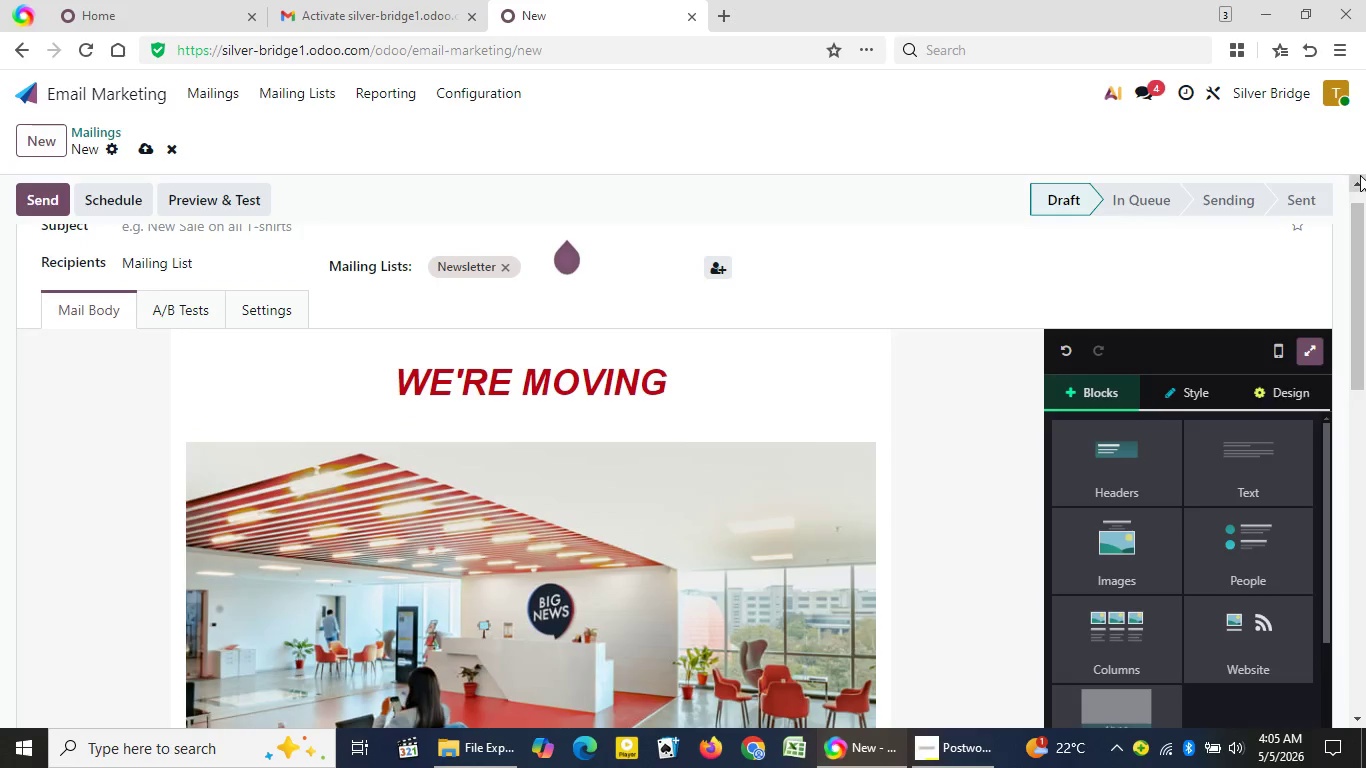 
left_click([1353, 173])
 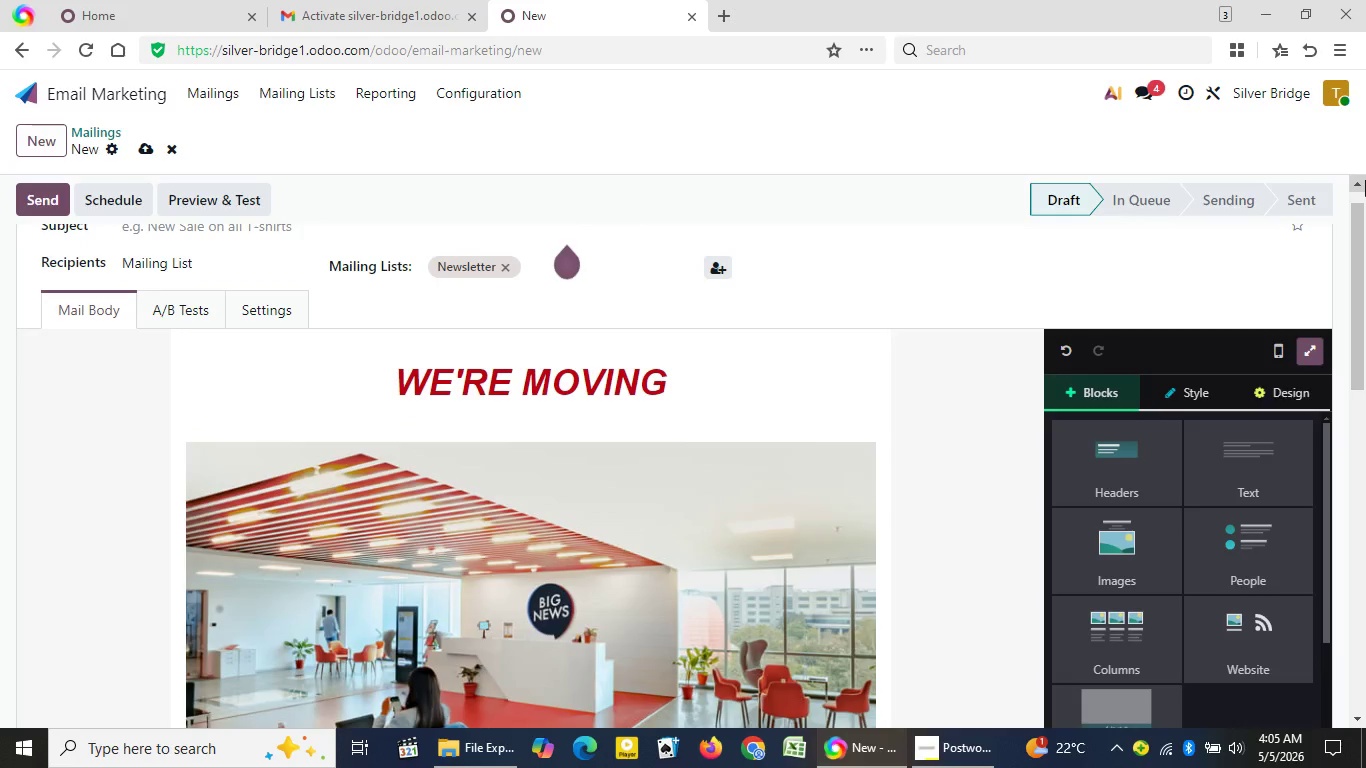 
left_click([1365, 180])
 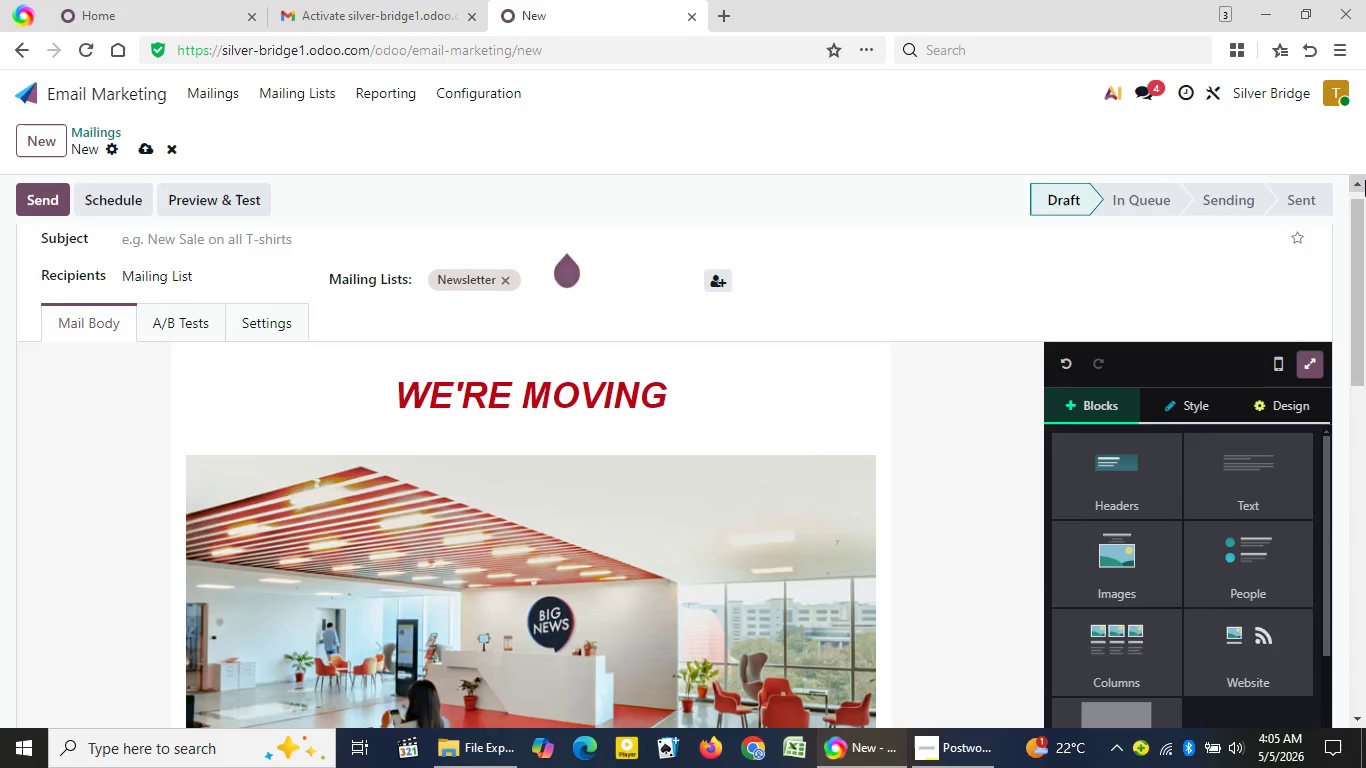 
left_click([1365, 180])
 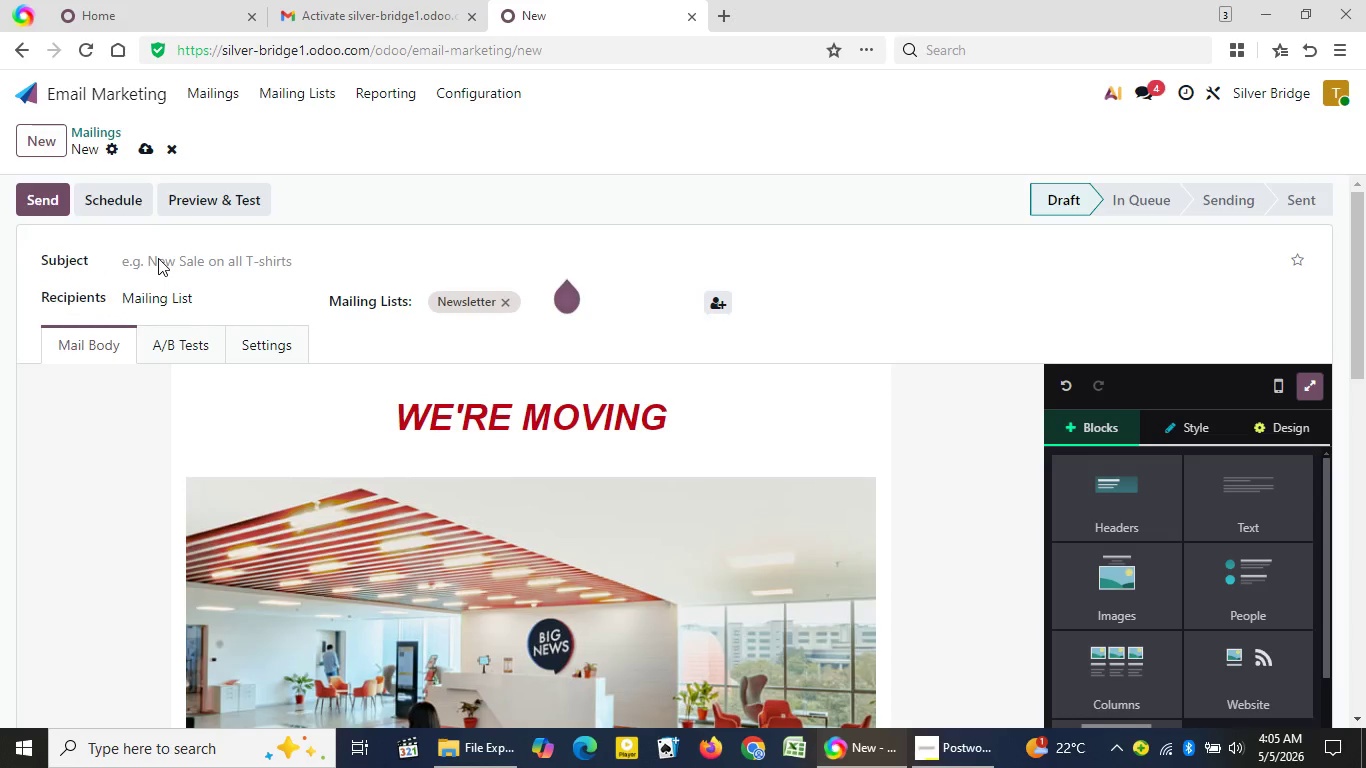 
left_click([158, 258])
 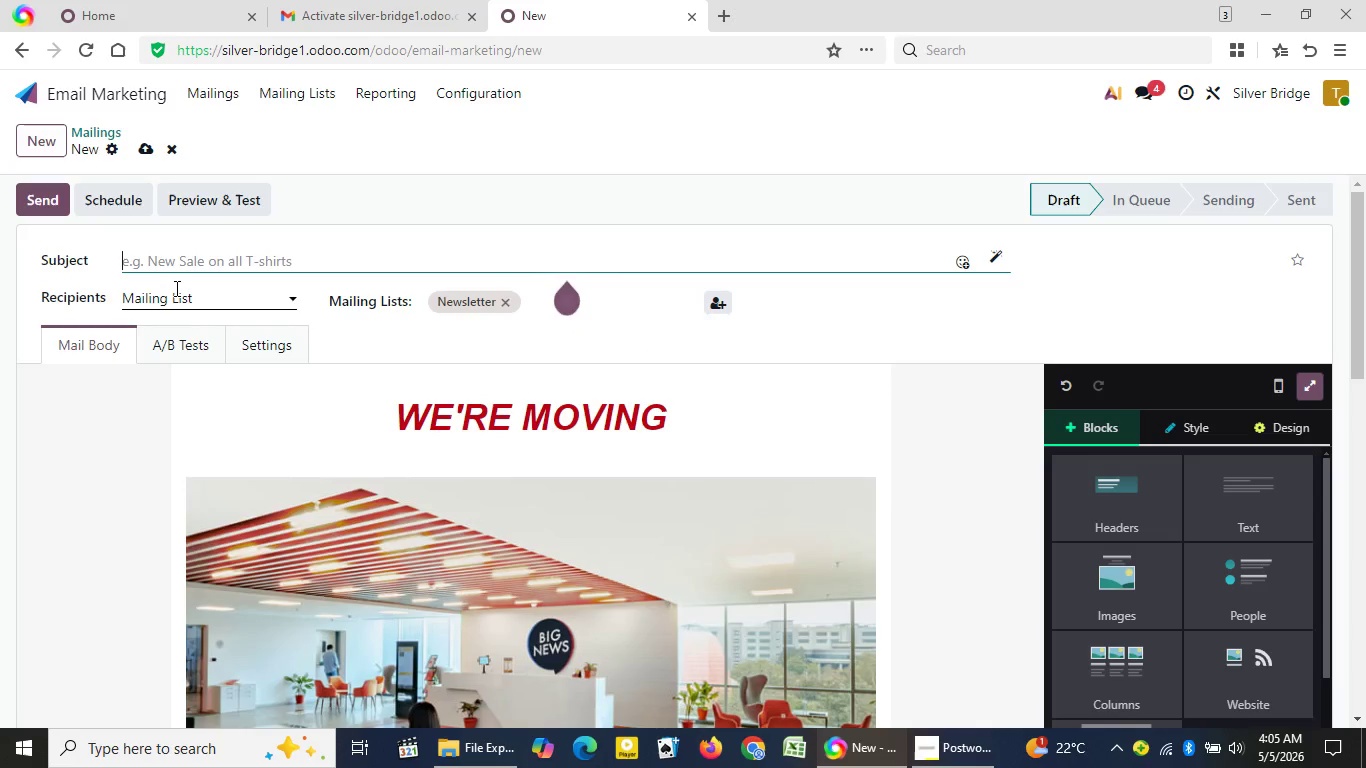 
type(What g)
key(Backspace)
type(ha)
 